 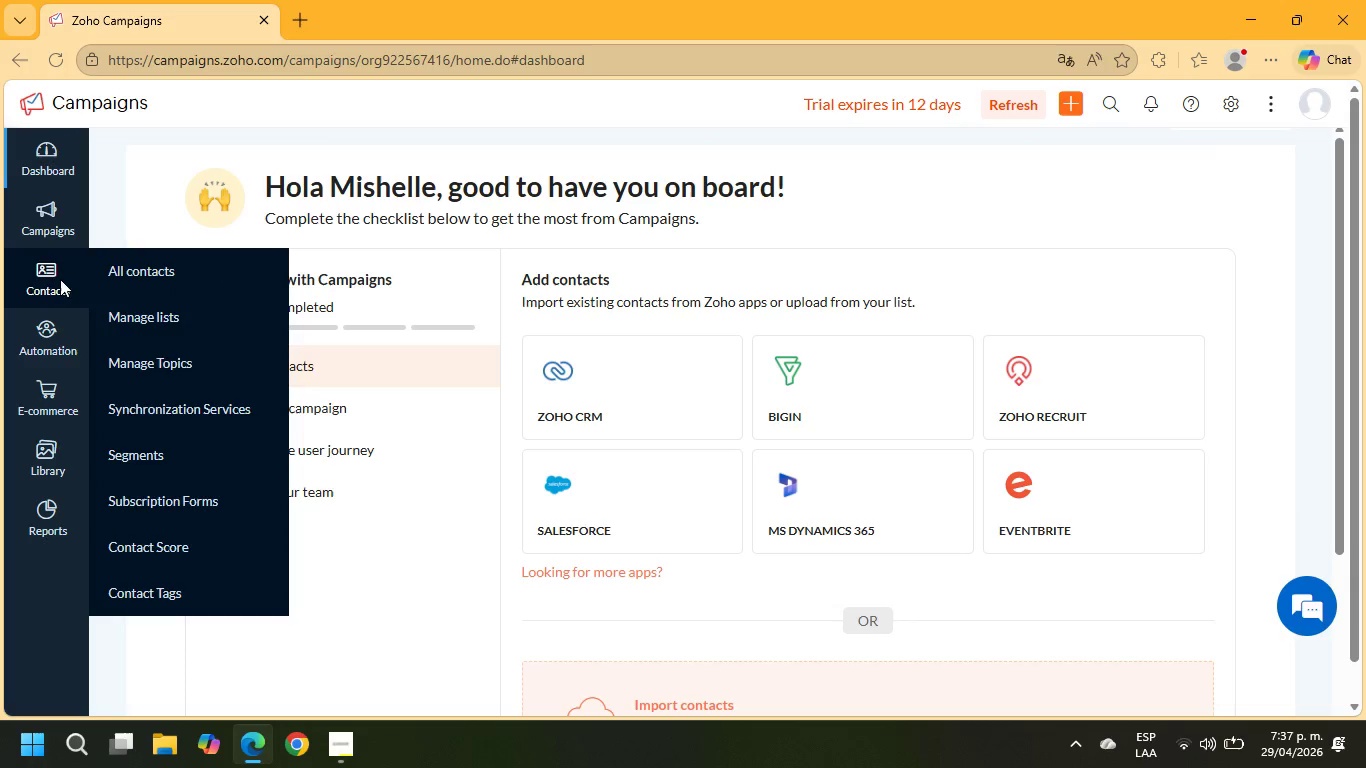 
left_click([1200, 175])
 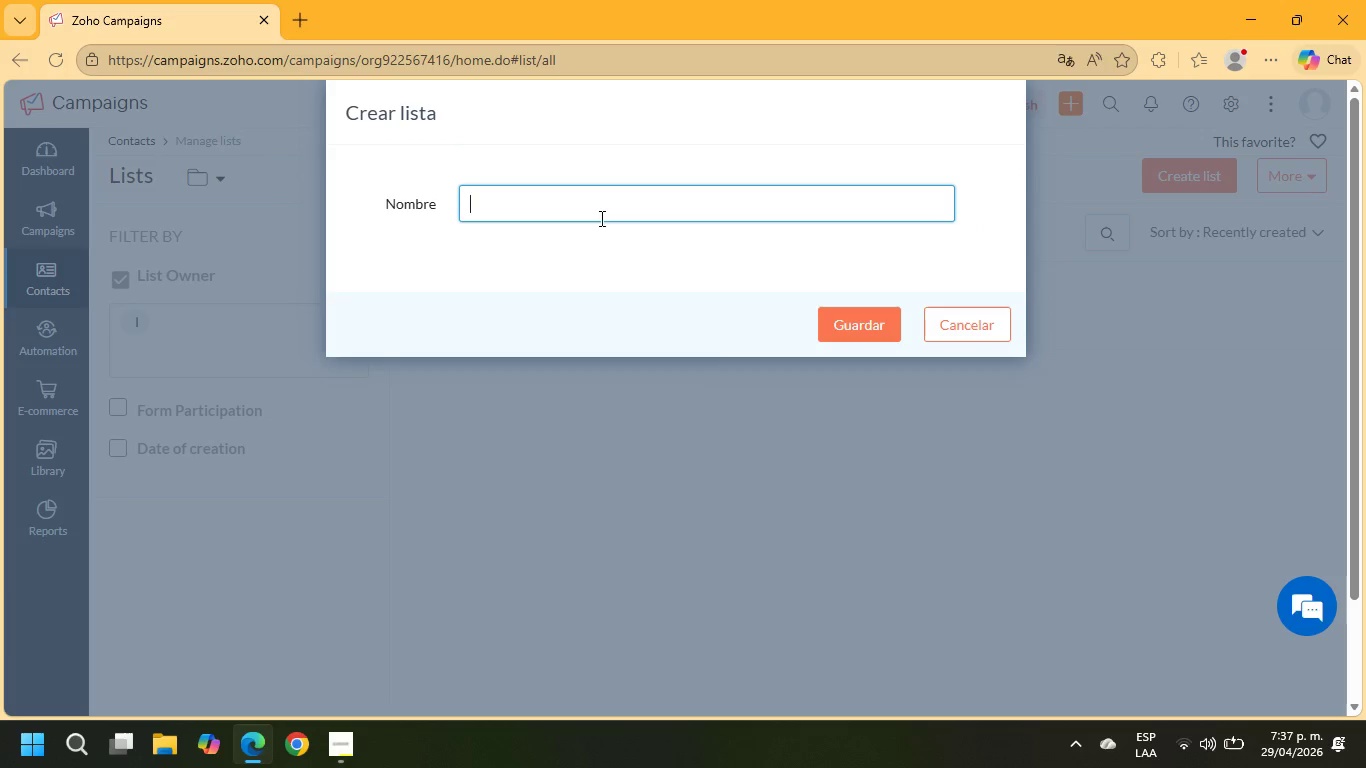 
left_click([590, 208])
 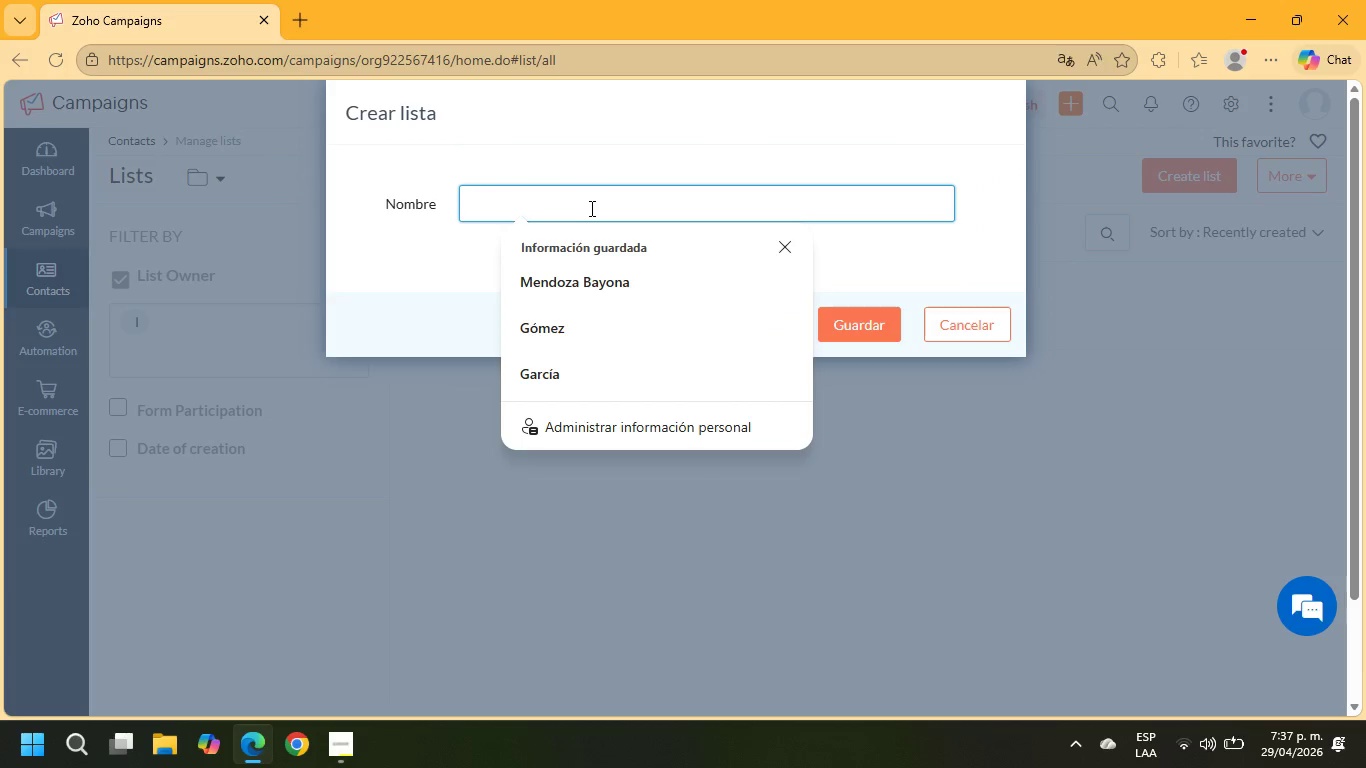 
wait(6.02)
 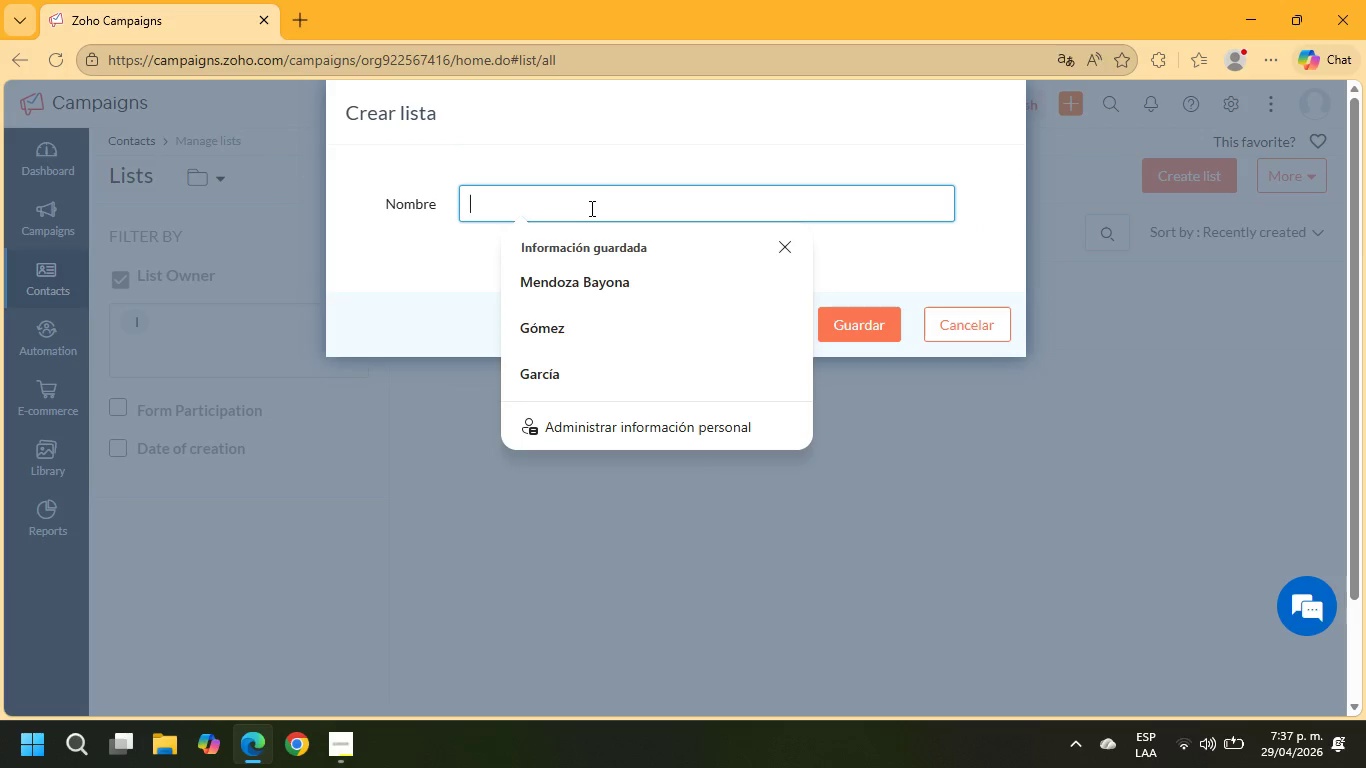 
type(Zero Waste Leads)
 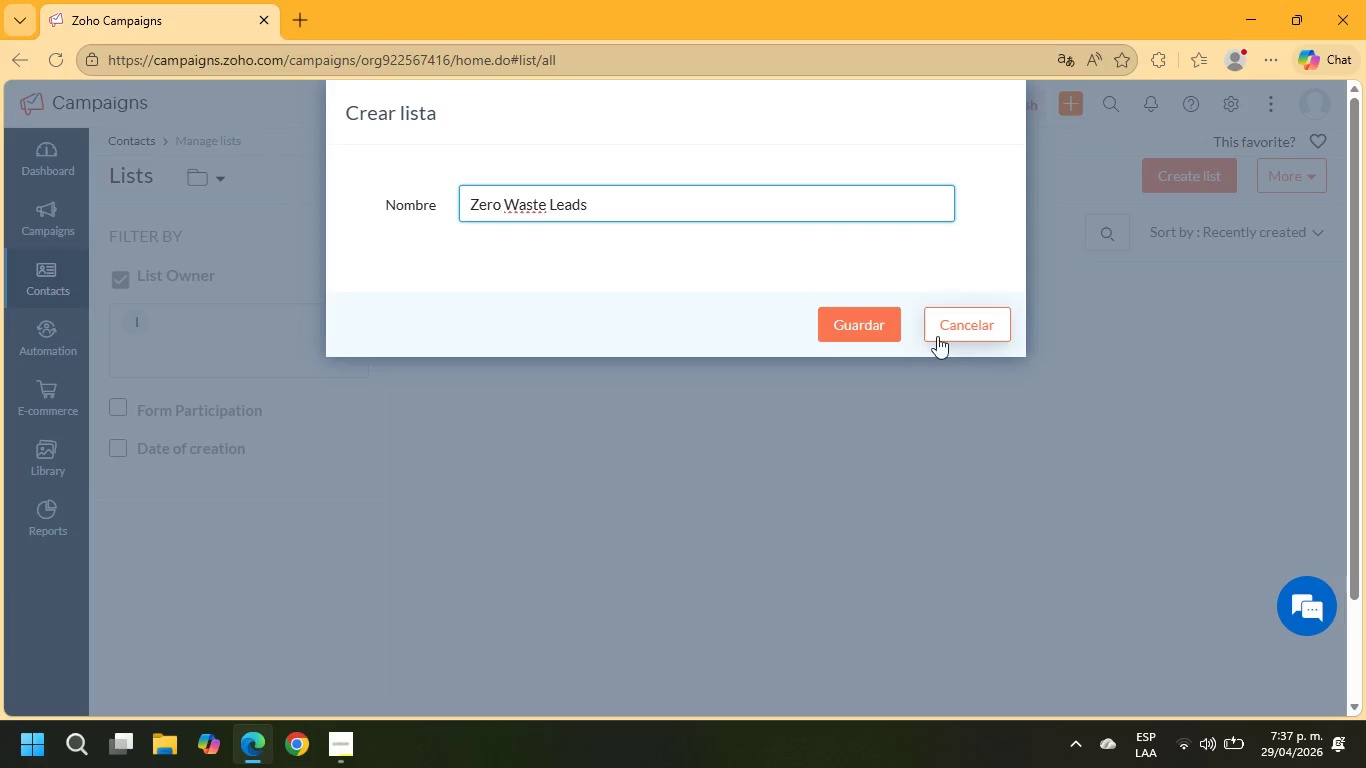 
left_click([870, 327])
 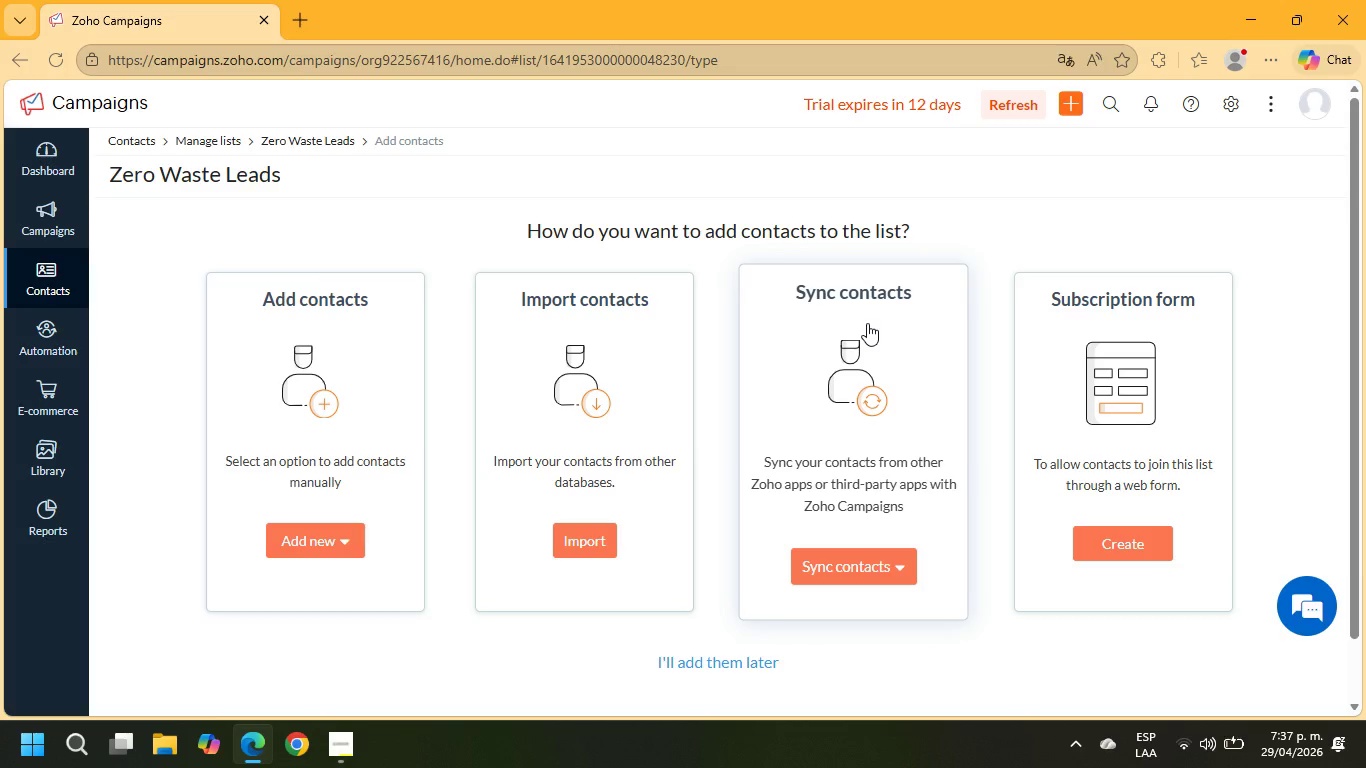 
wait(12.83)
 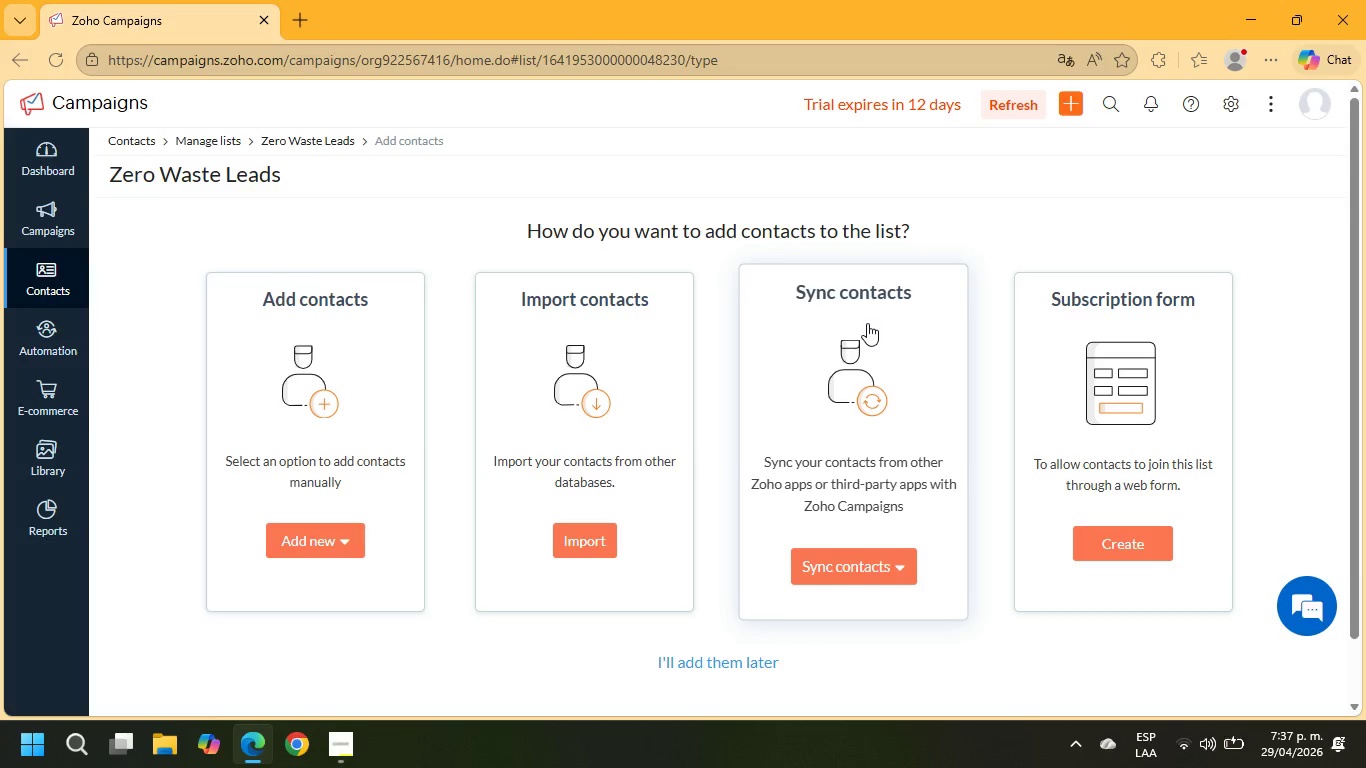 
left_click([584, 544])
 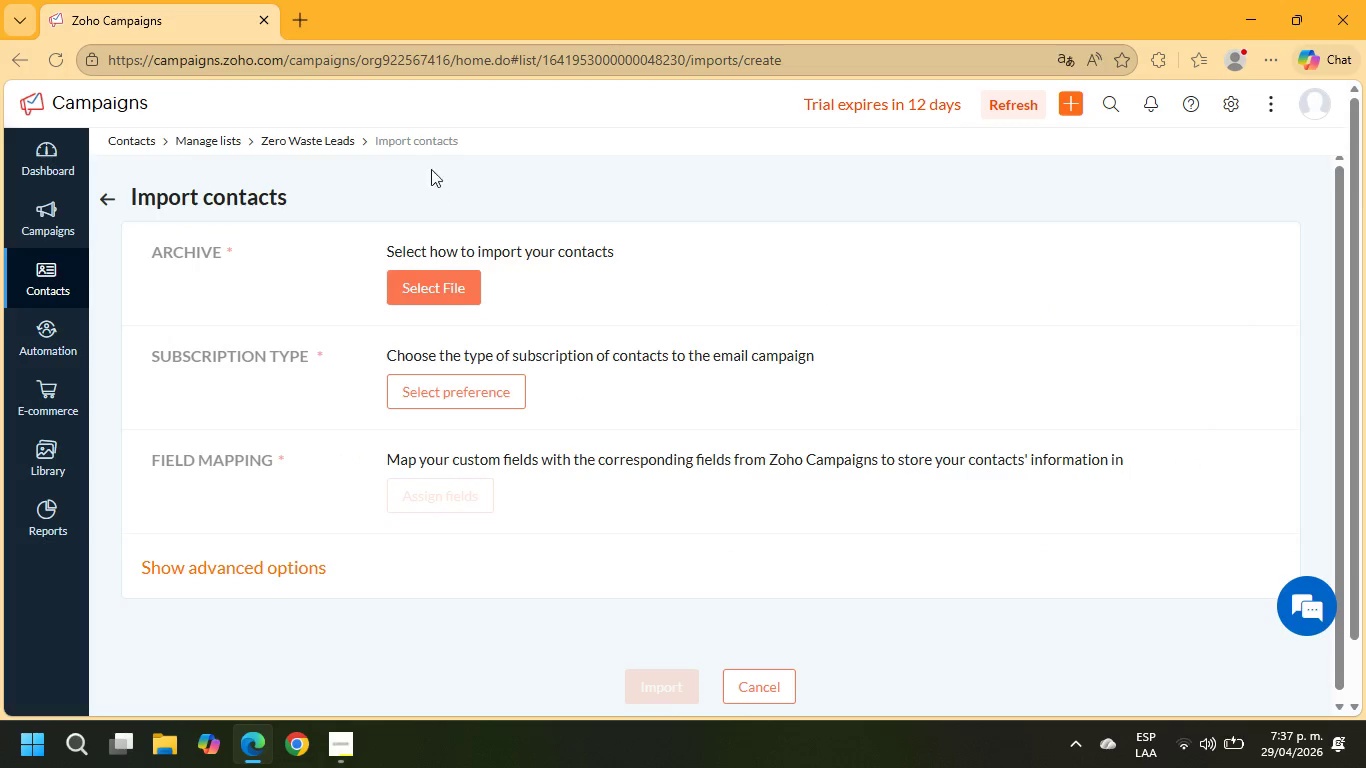 
left_click([414, 282])
 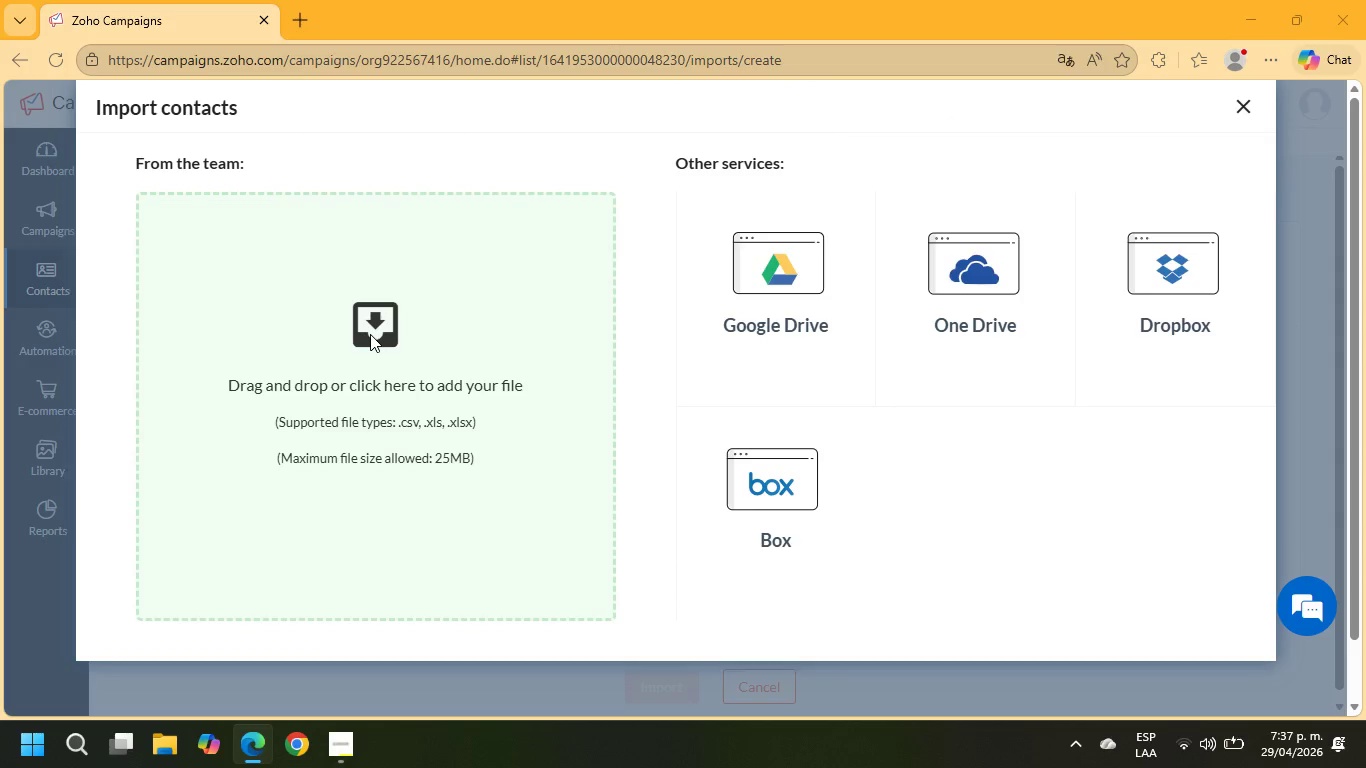 
wait(5.14)
 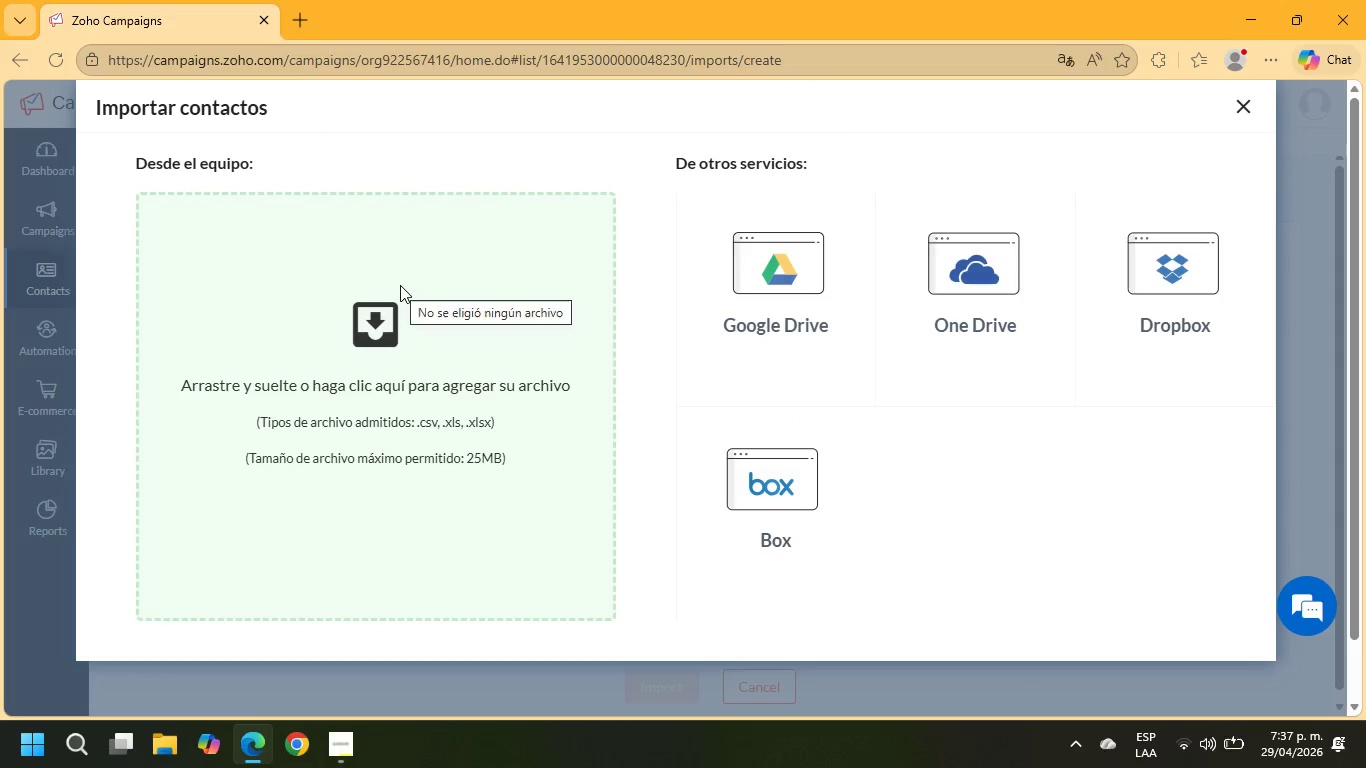 
left_click([368, 334])
 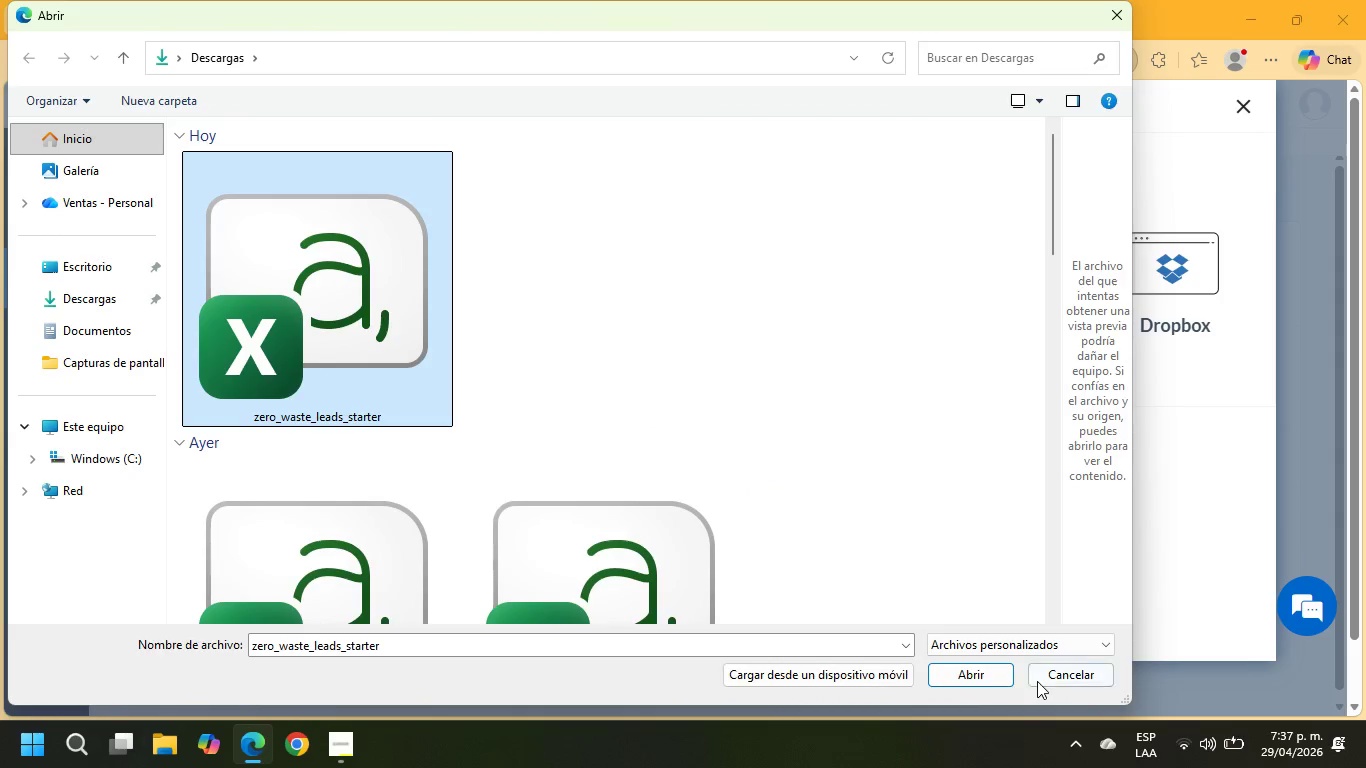 
left_click([959, 668])
 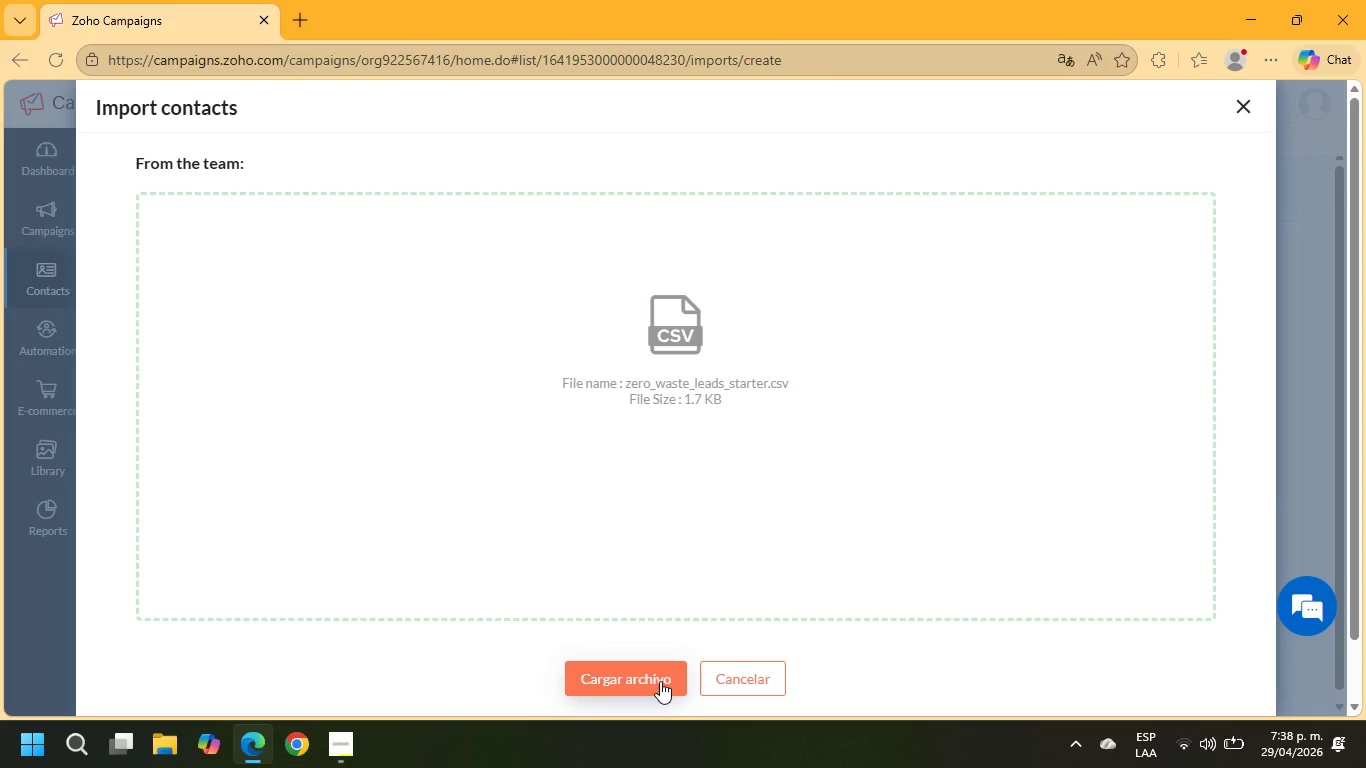 
wait(5.16)
 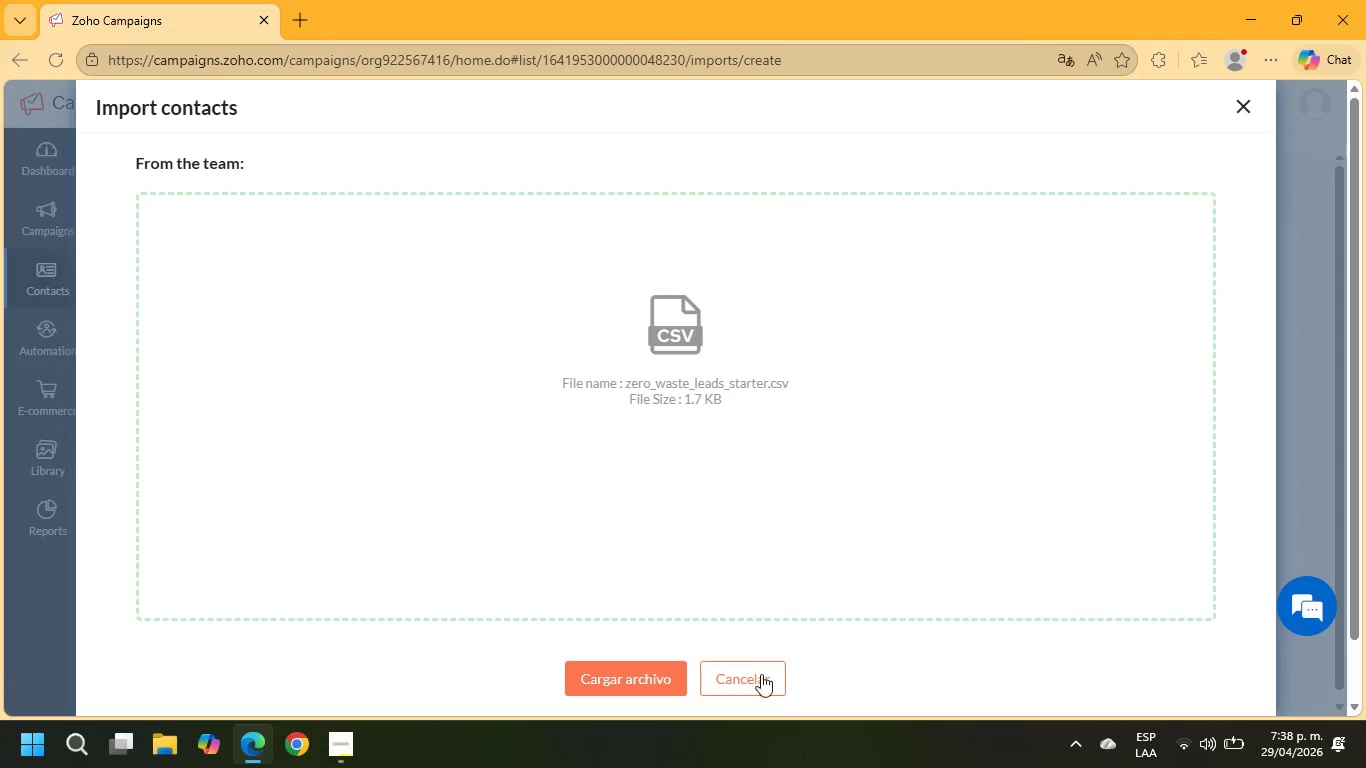 
left_click([660, 681])
 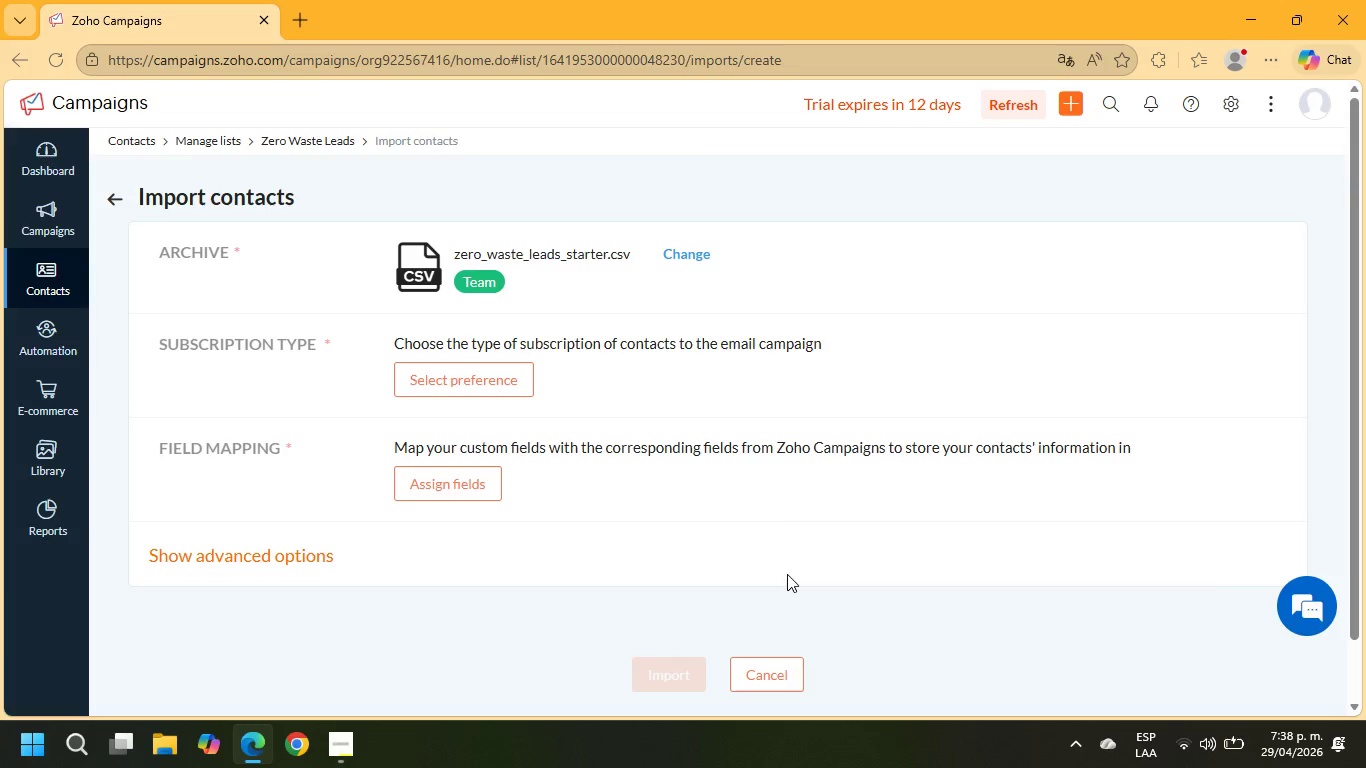 
wait(9.52)
 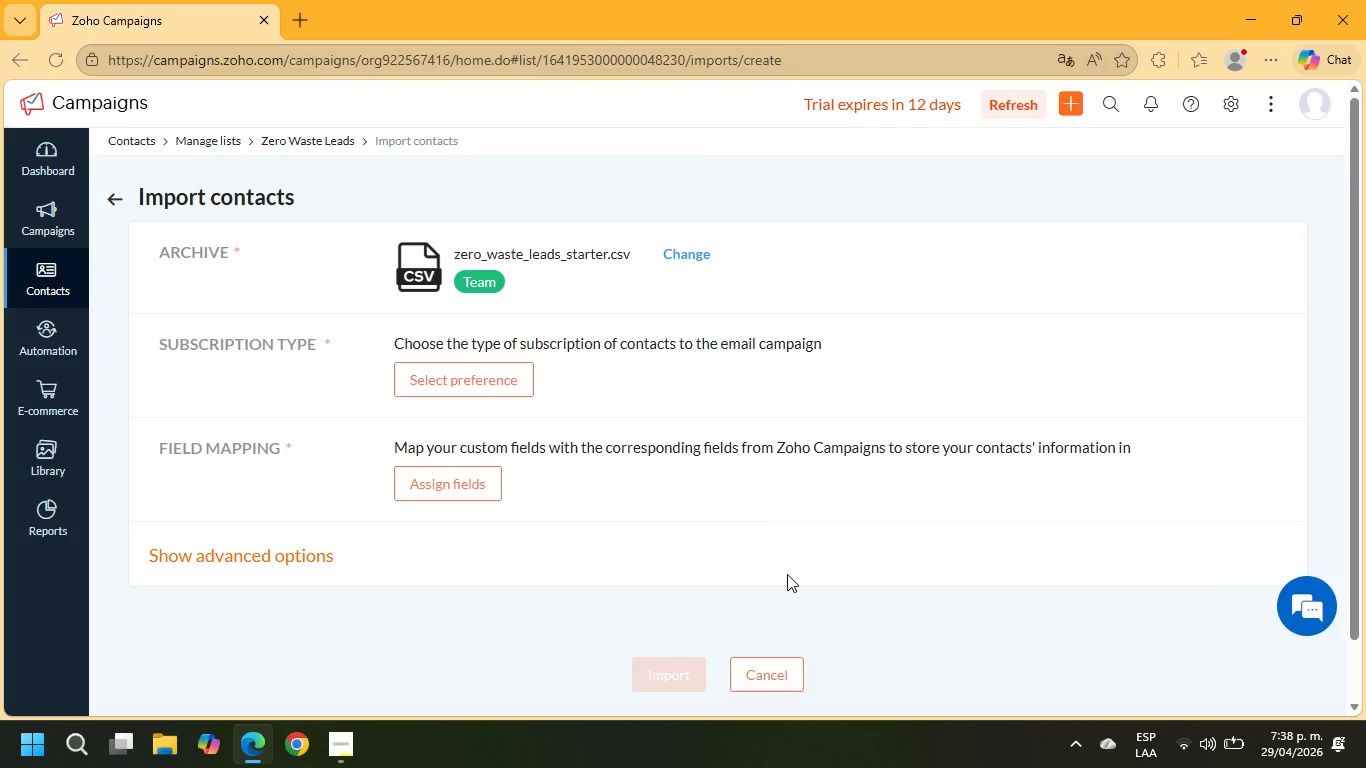 
left_click([441, 382])
 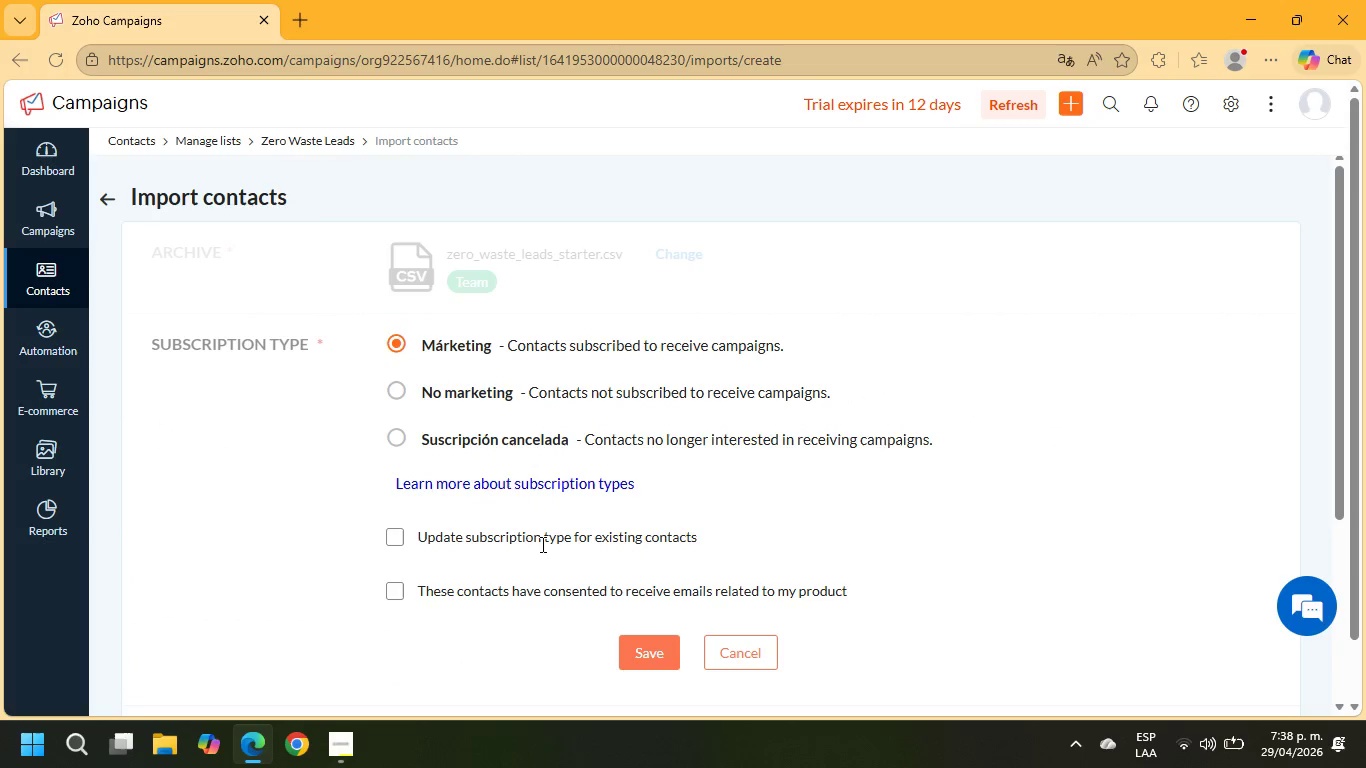 
left_click([641, 663])
 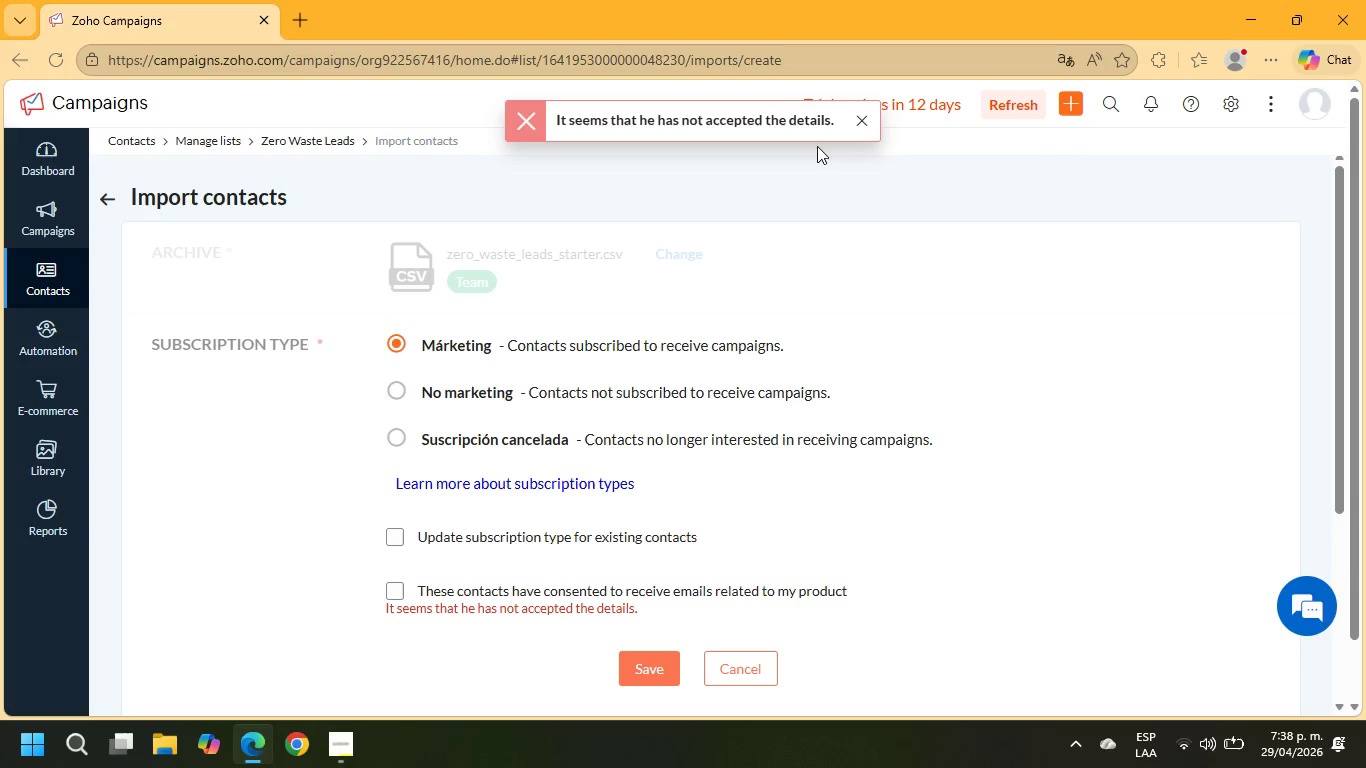 
wait(6.05)
 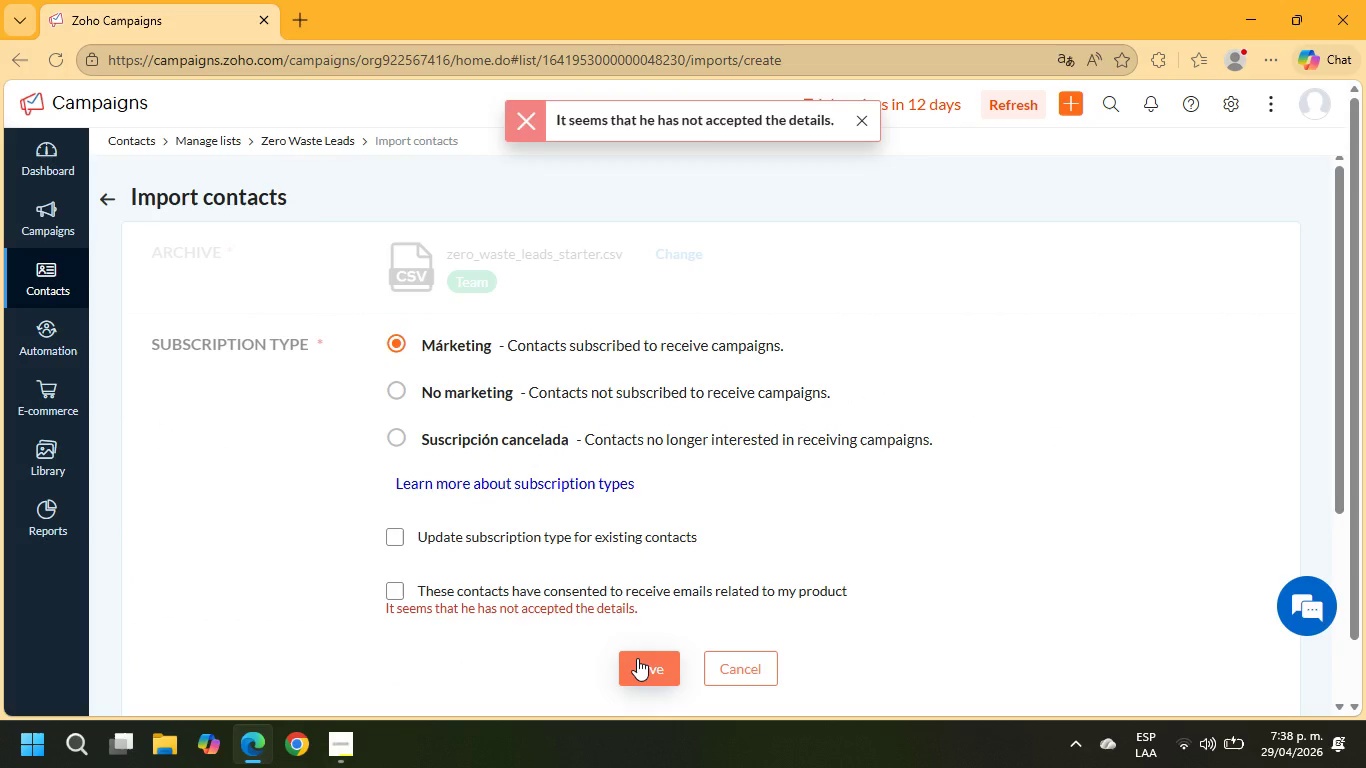 
left_click([403, 395])
 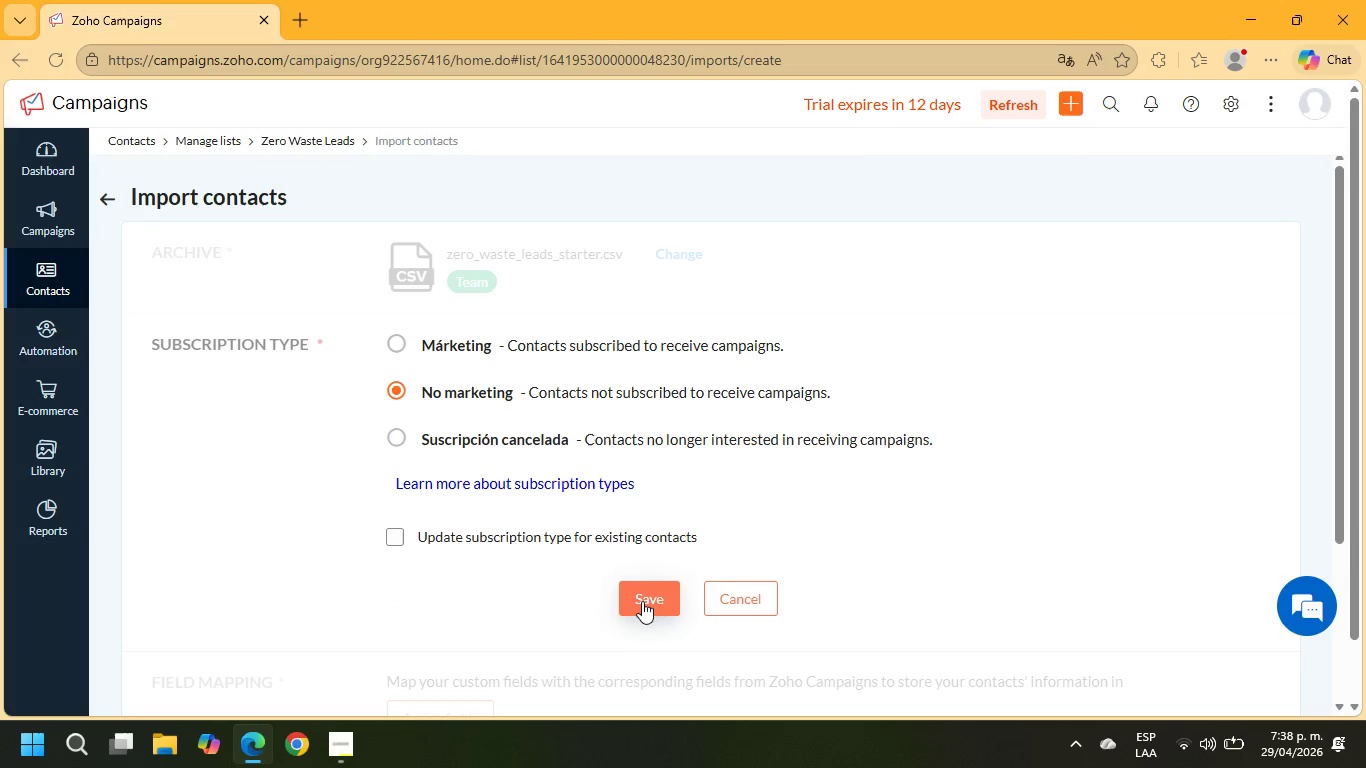 
left_click([642, 598])
 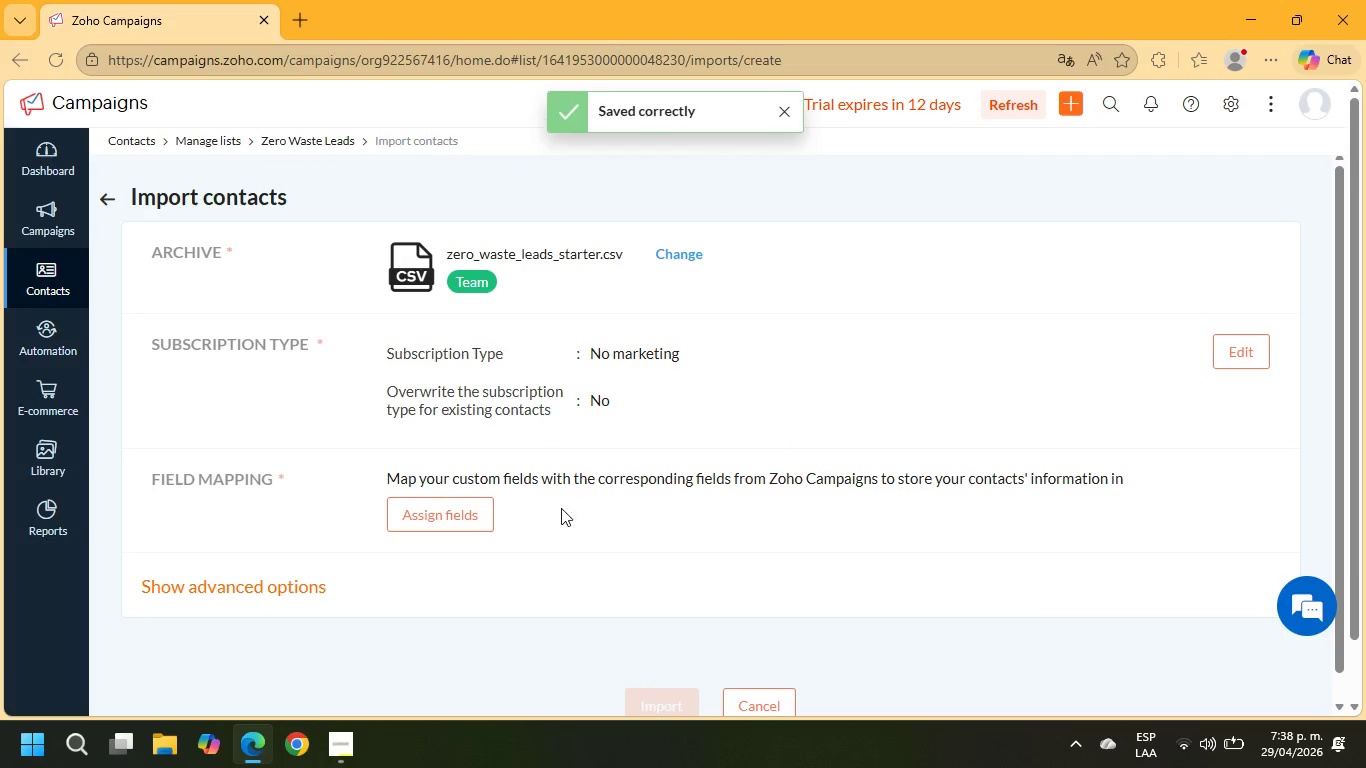 
wait(10.39)
 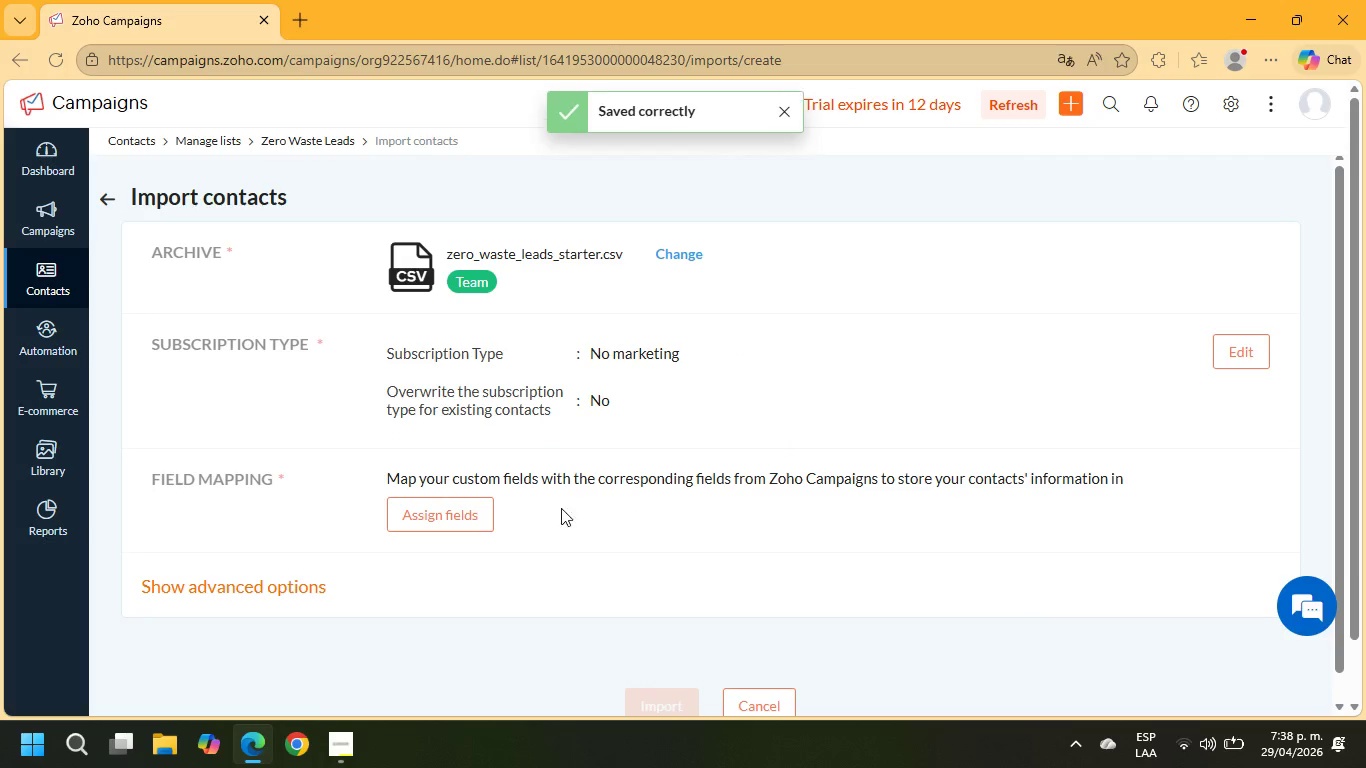 
left_click([468, 511])
 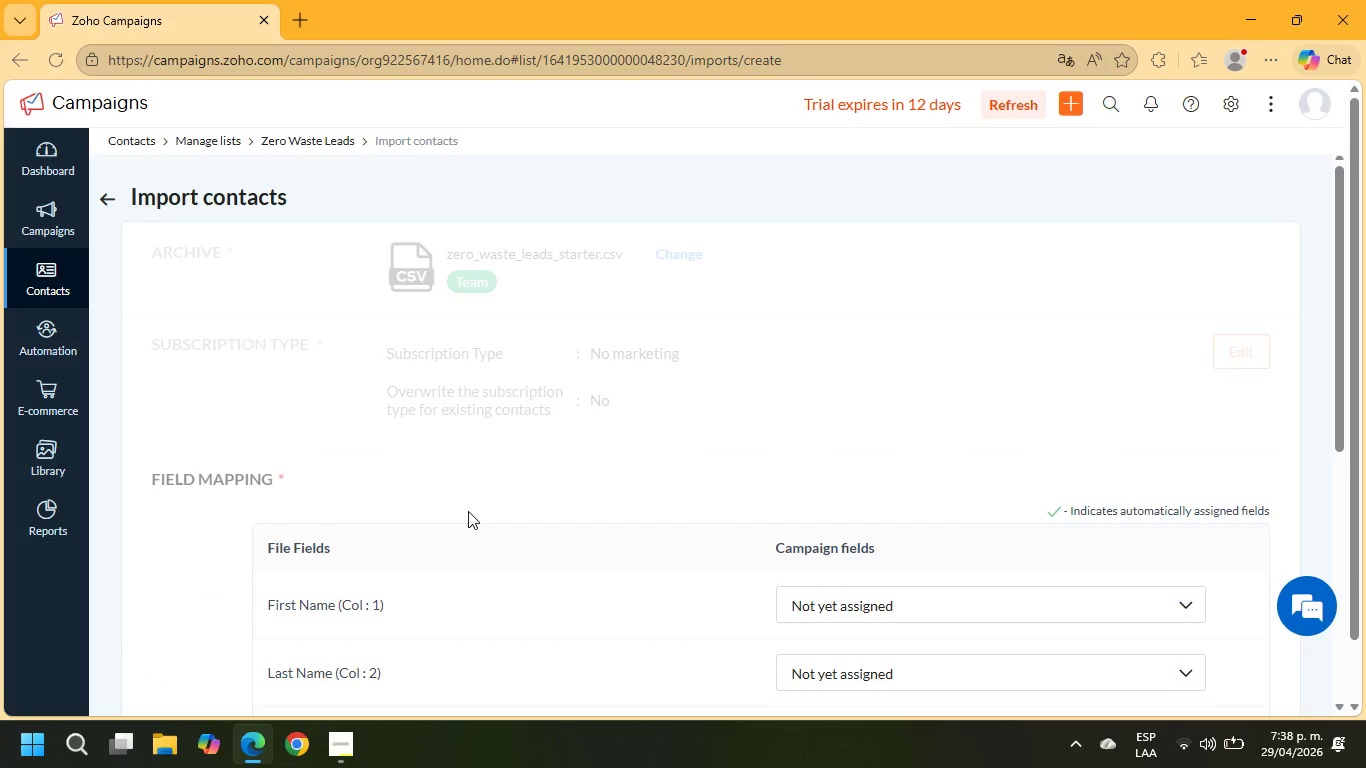 
wait(5.3)
 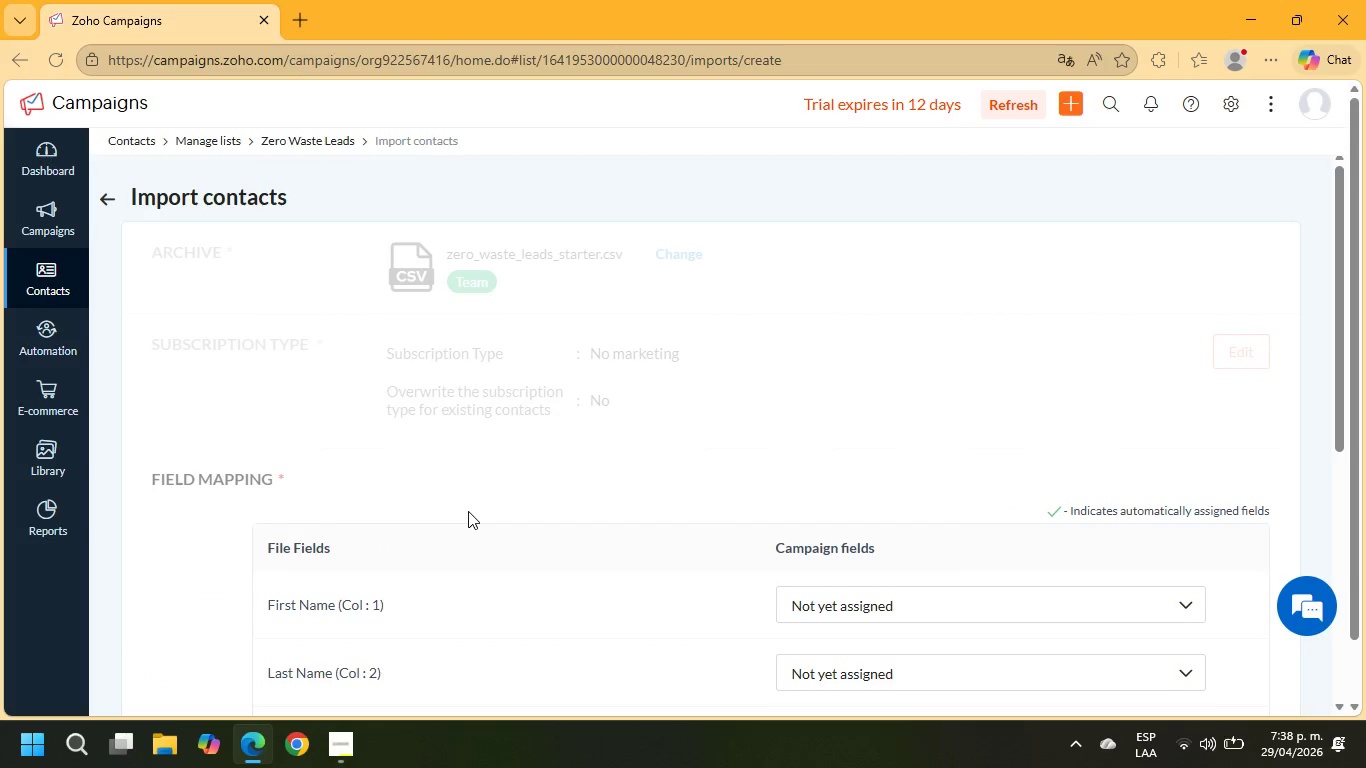 
scroll: coordinate [492, 401], scroll_direction: down, amount: 2.0
 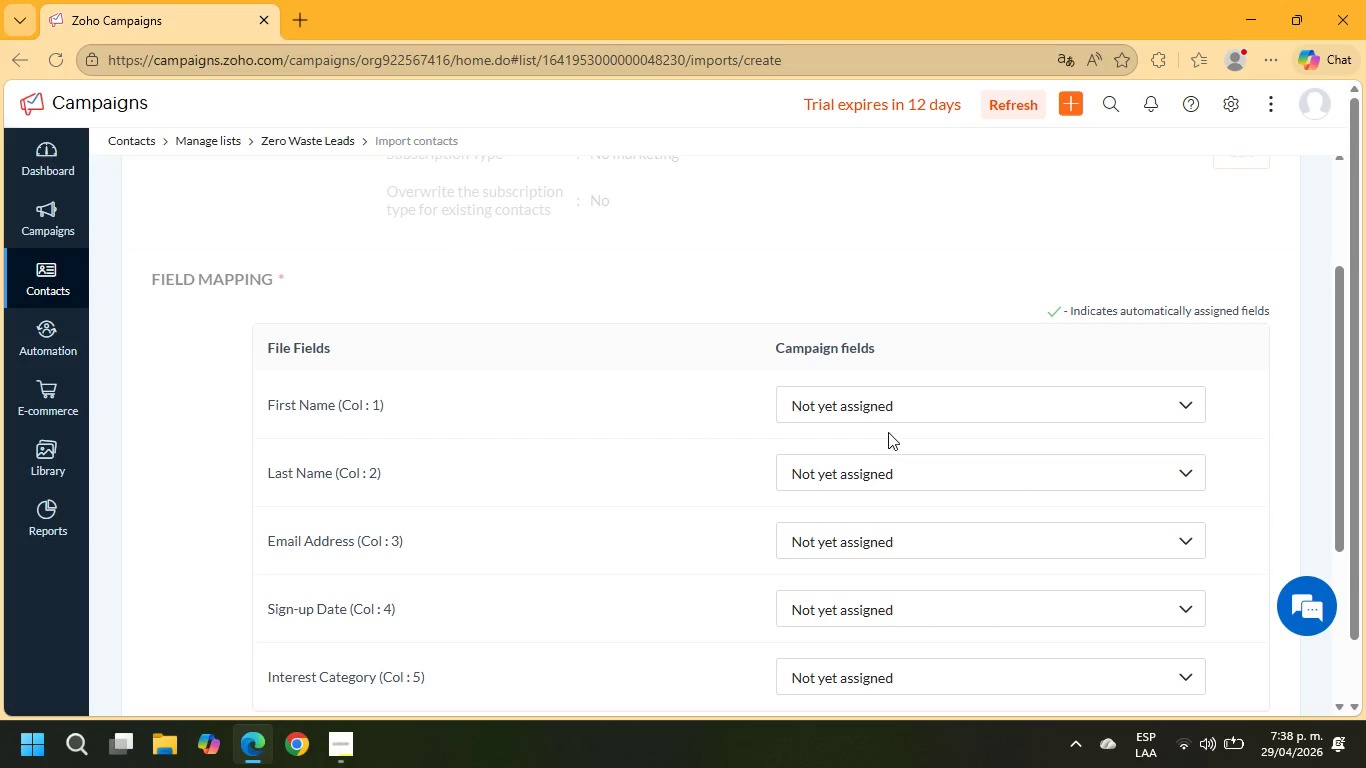 
left_click([888, 414])
 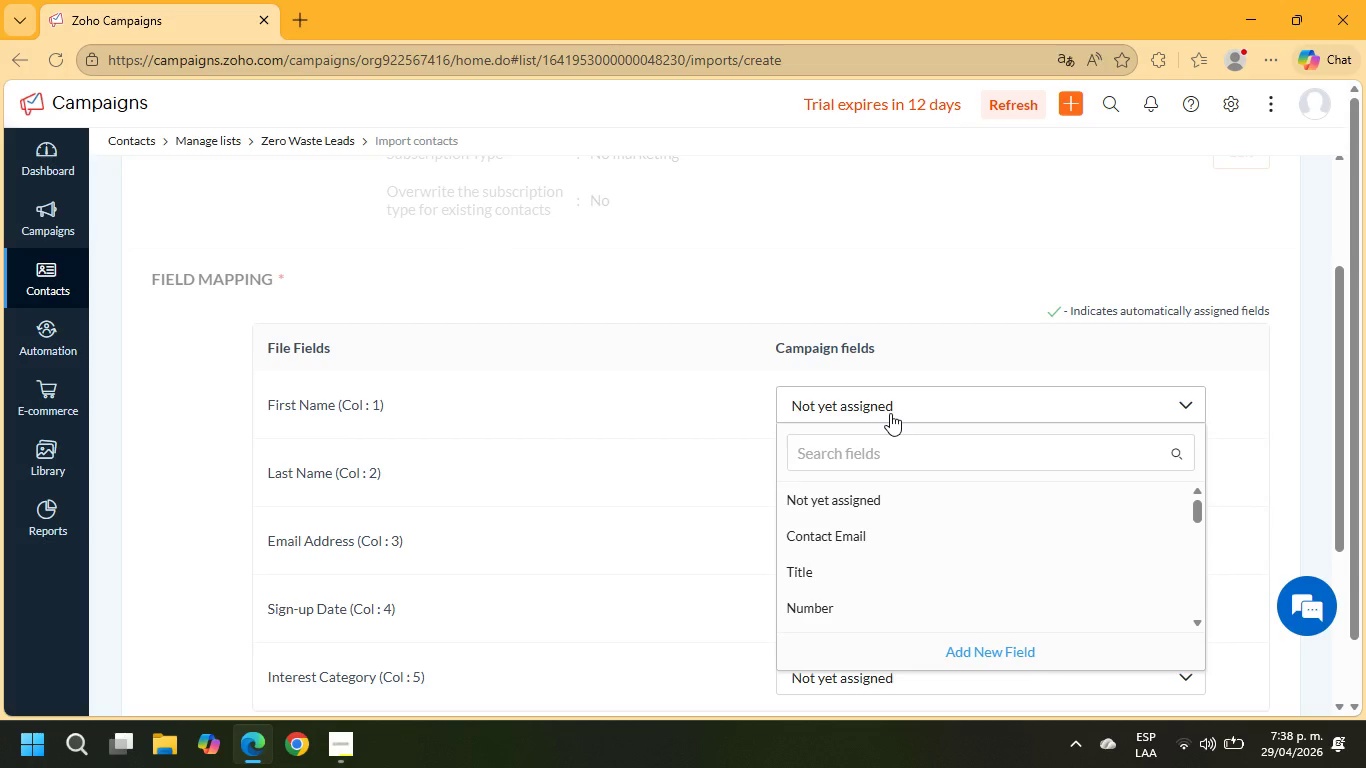 
wait(7.19)
 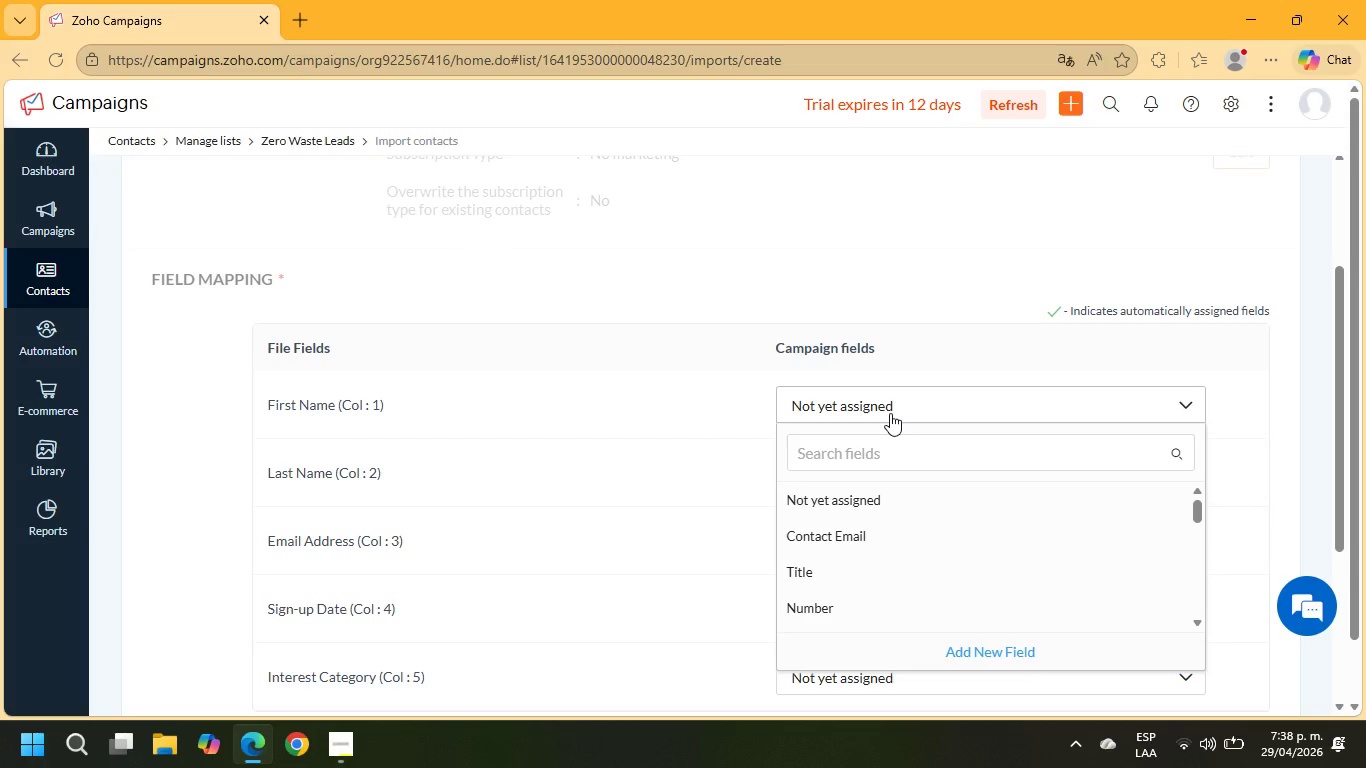 
scroll: coordinate [948, 548], scroll_direction: down, amount: 10.0
 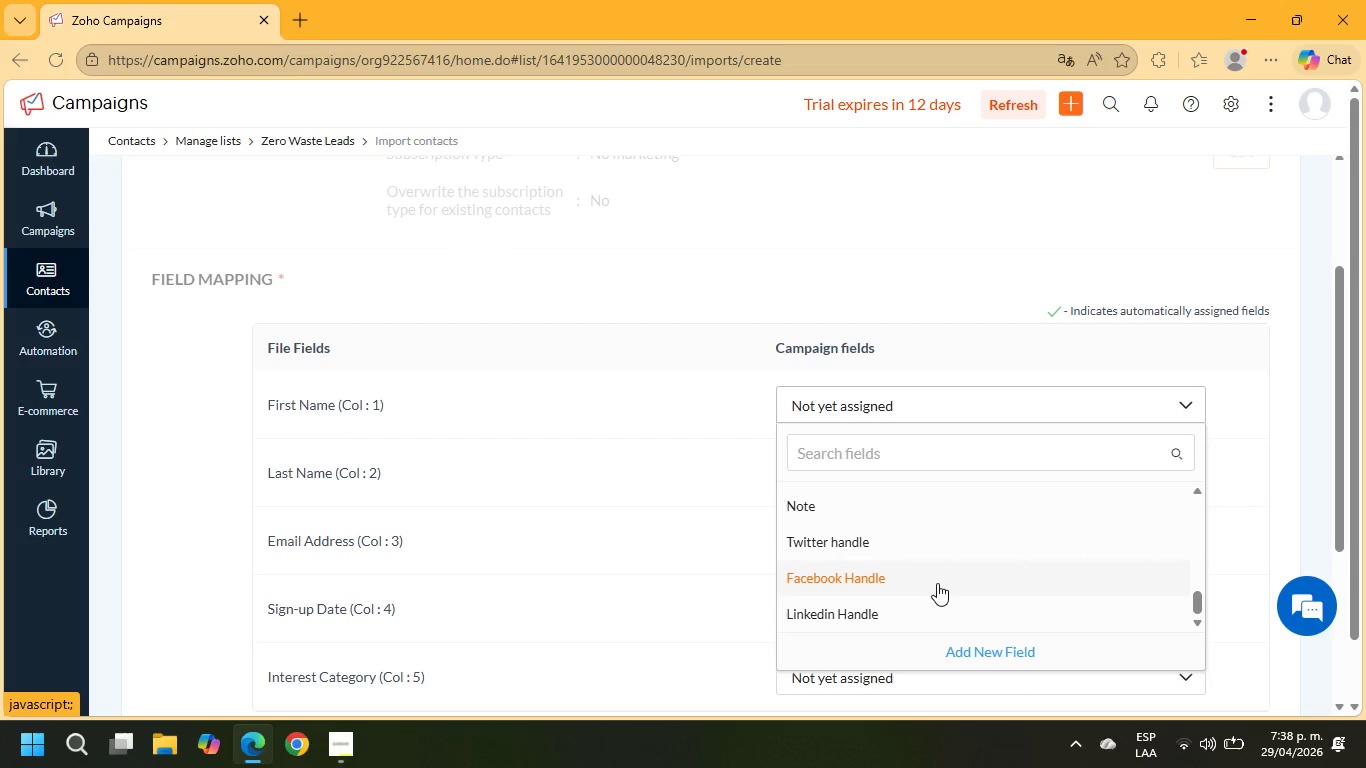 
wait(7.19)
 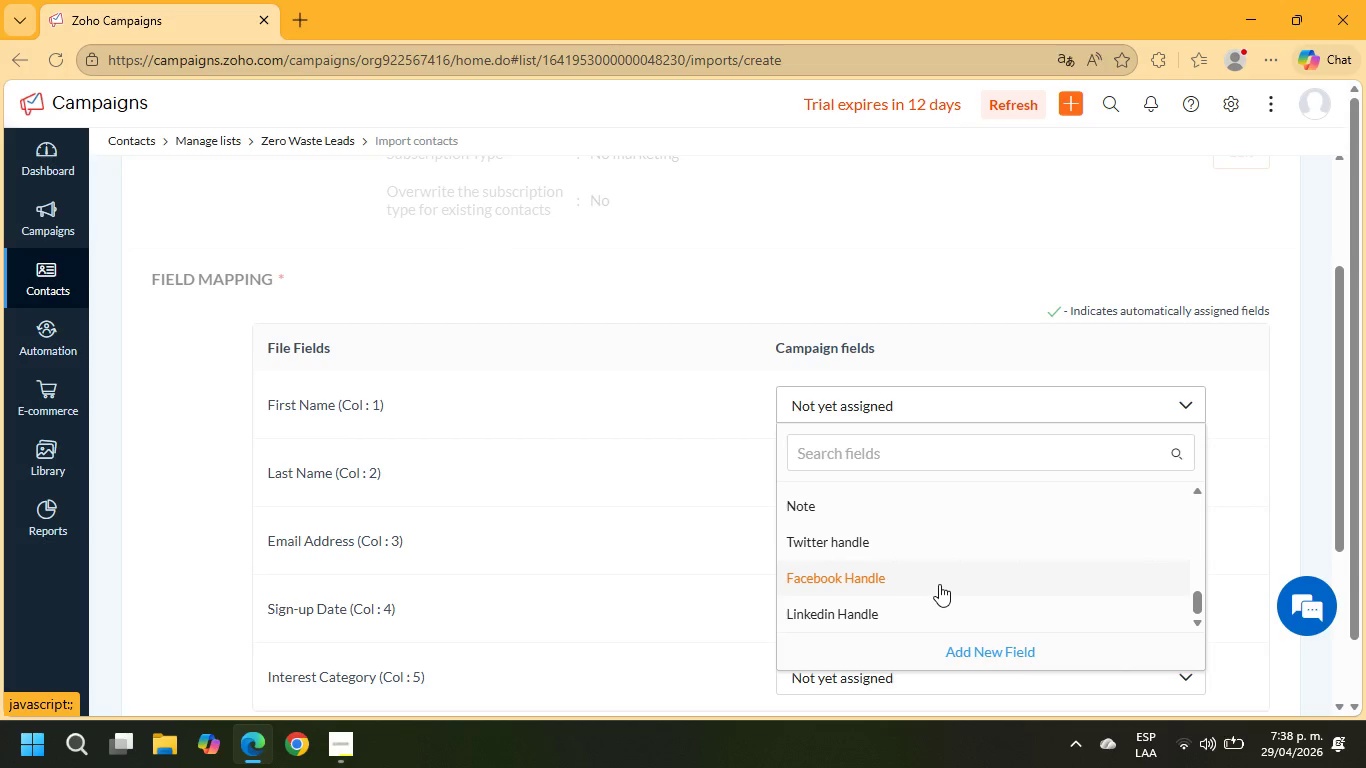 
scroll: coordinate [928, 320], scroll_direction: down, amount: 4.0
 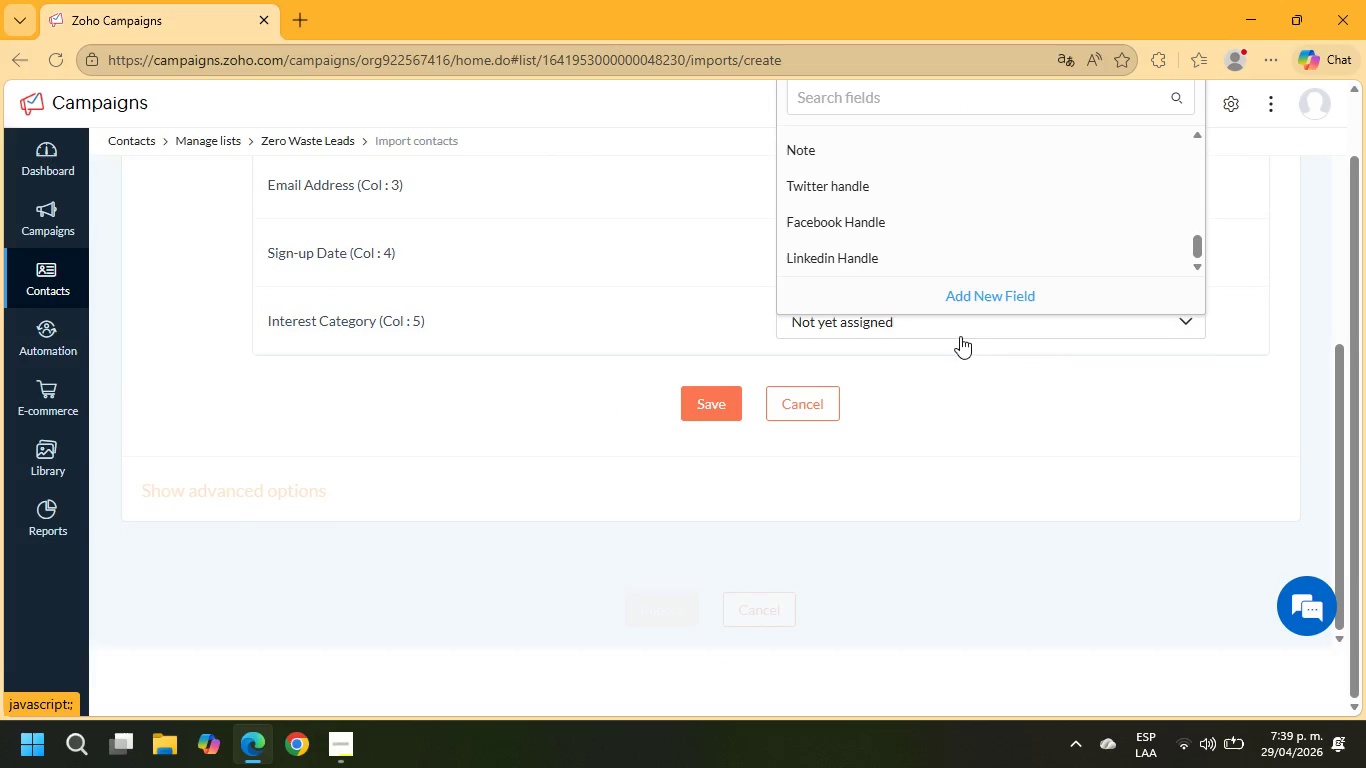 
scroll: coordinate [985, 350], scroll_direction: up, amount: 3.0
 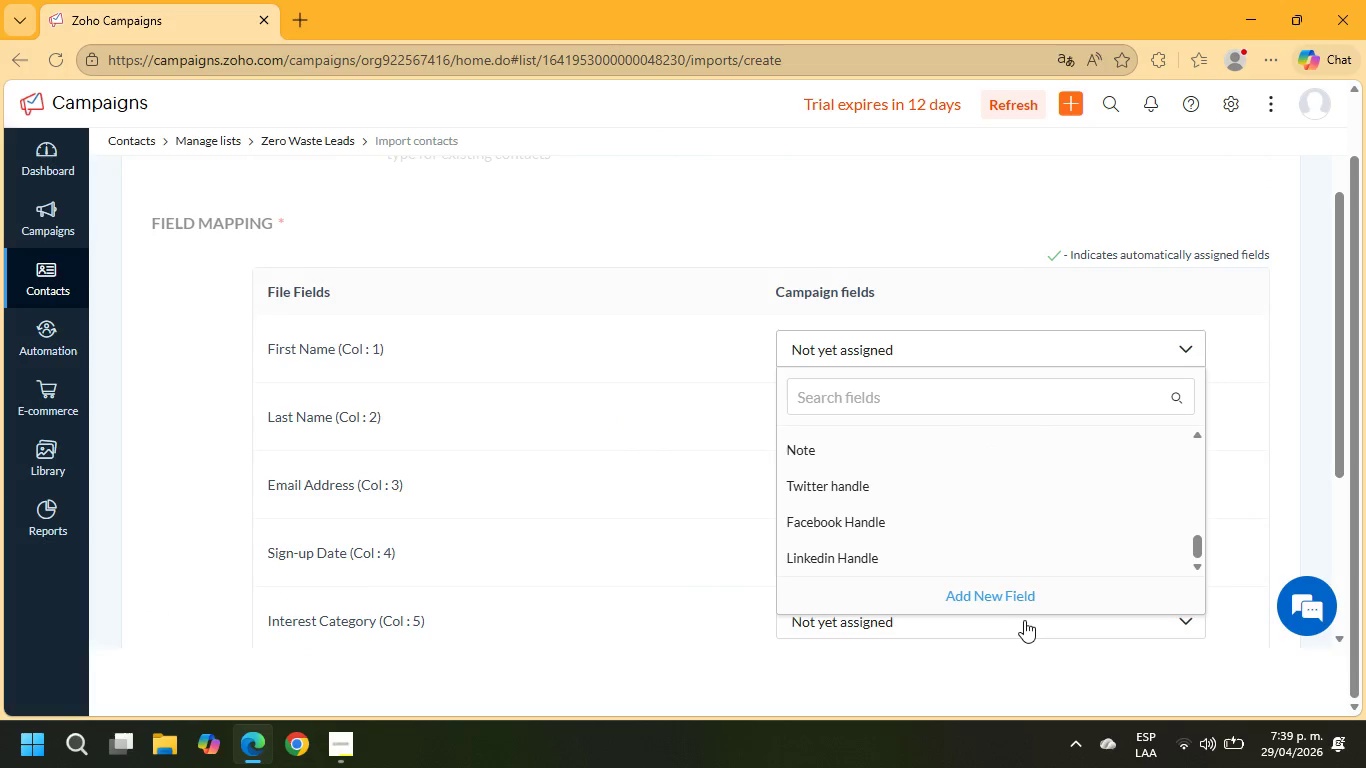 
left_click([1011, 593])
 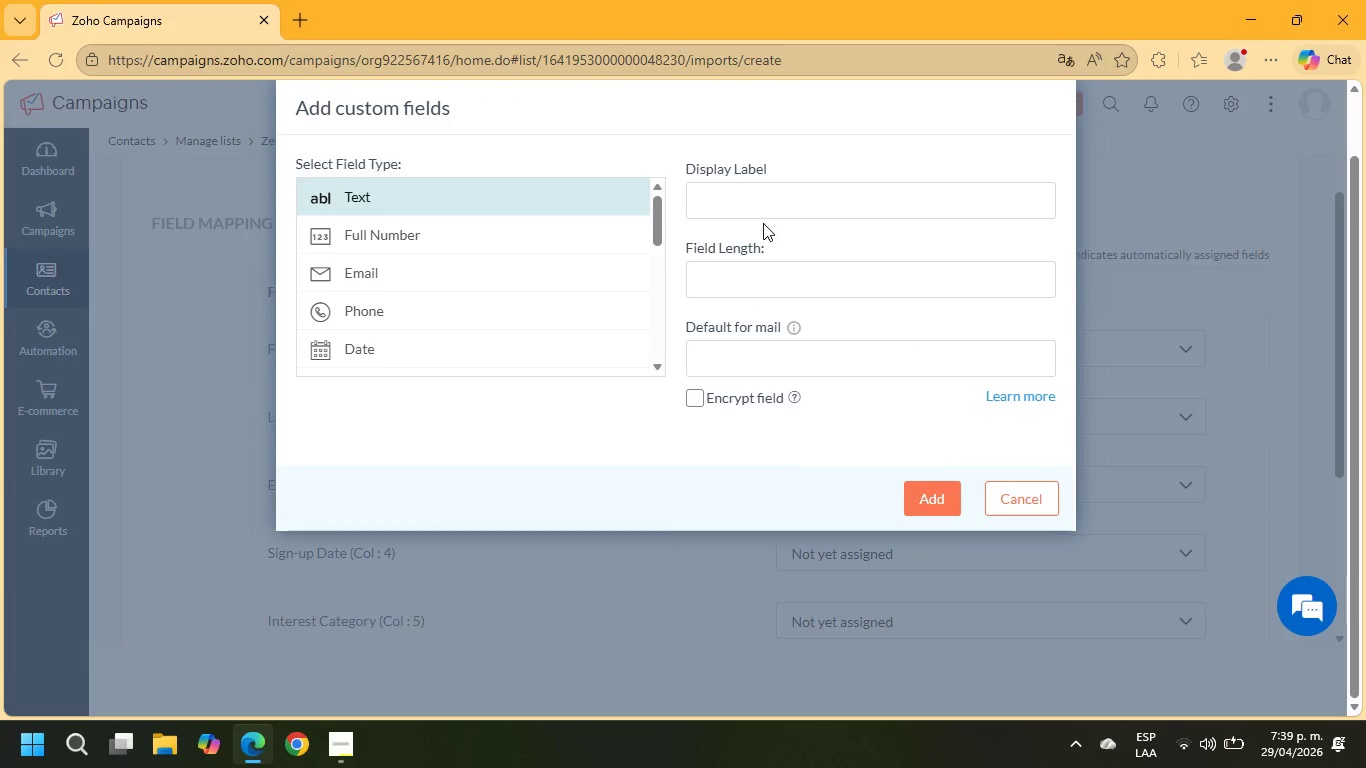 
wait(13.75)
 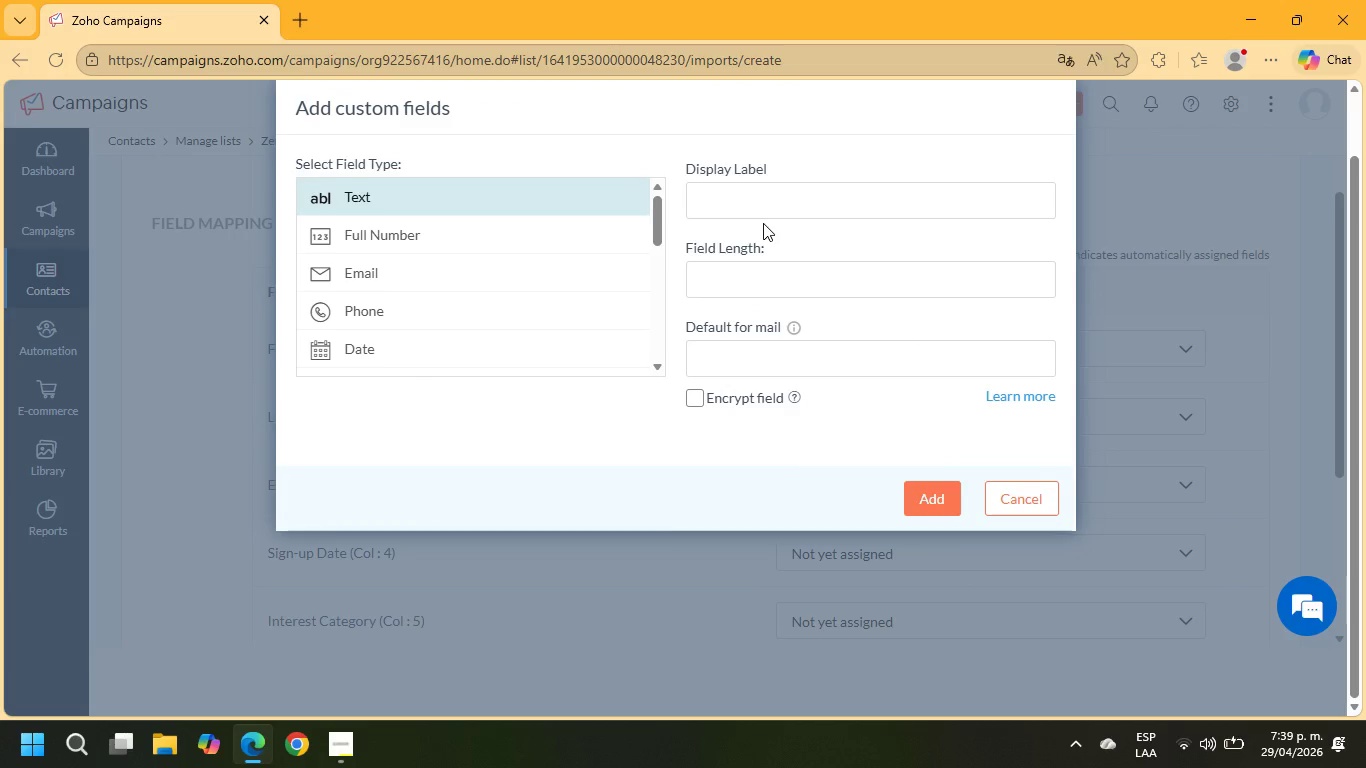 
left_click([767, 208])
 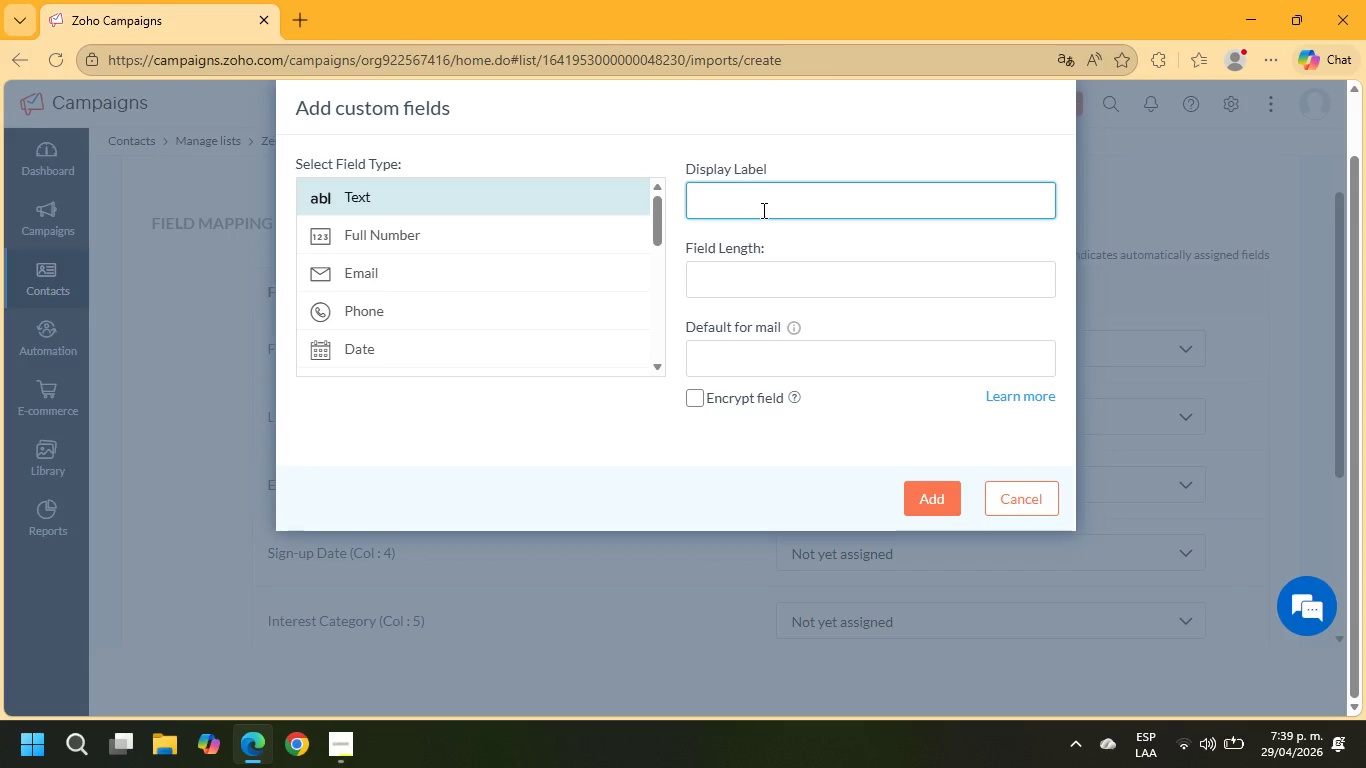 
type(First Name)
 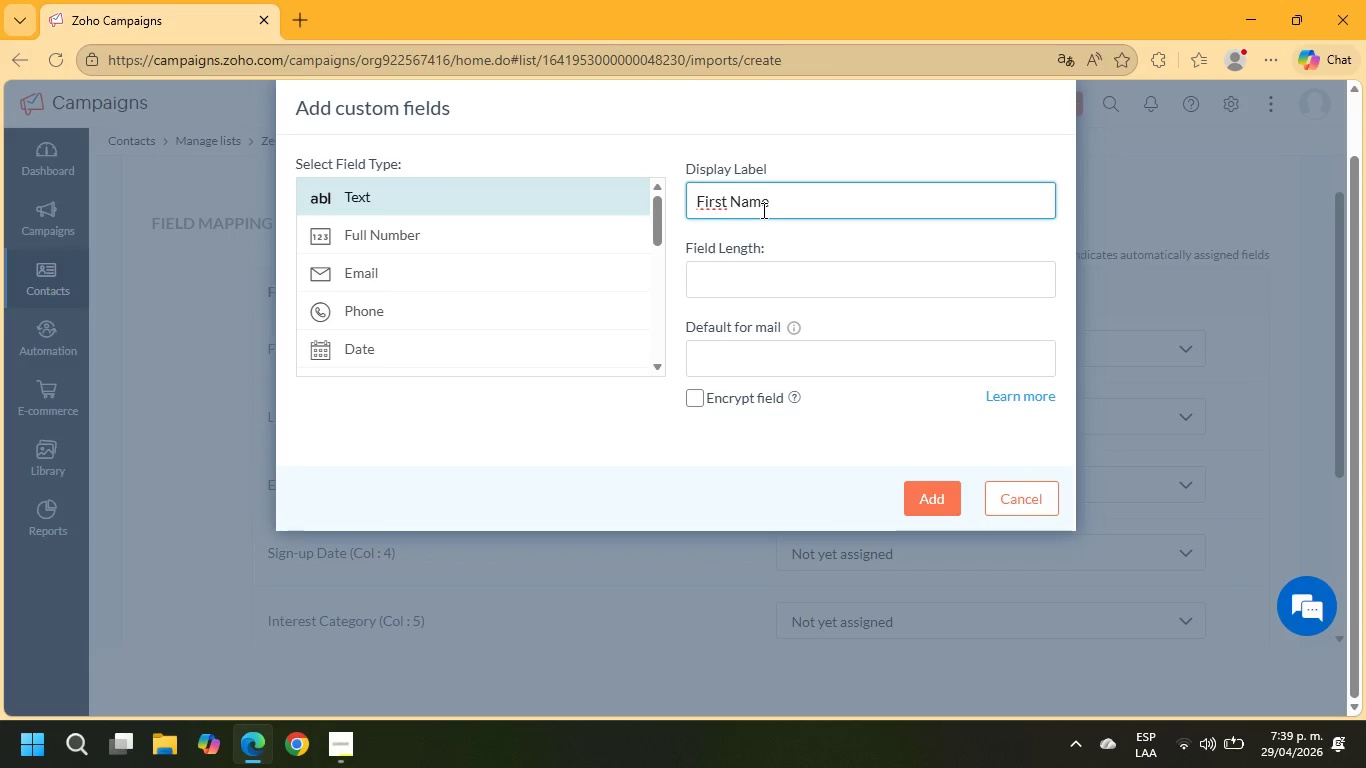 
wait(11.31)
 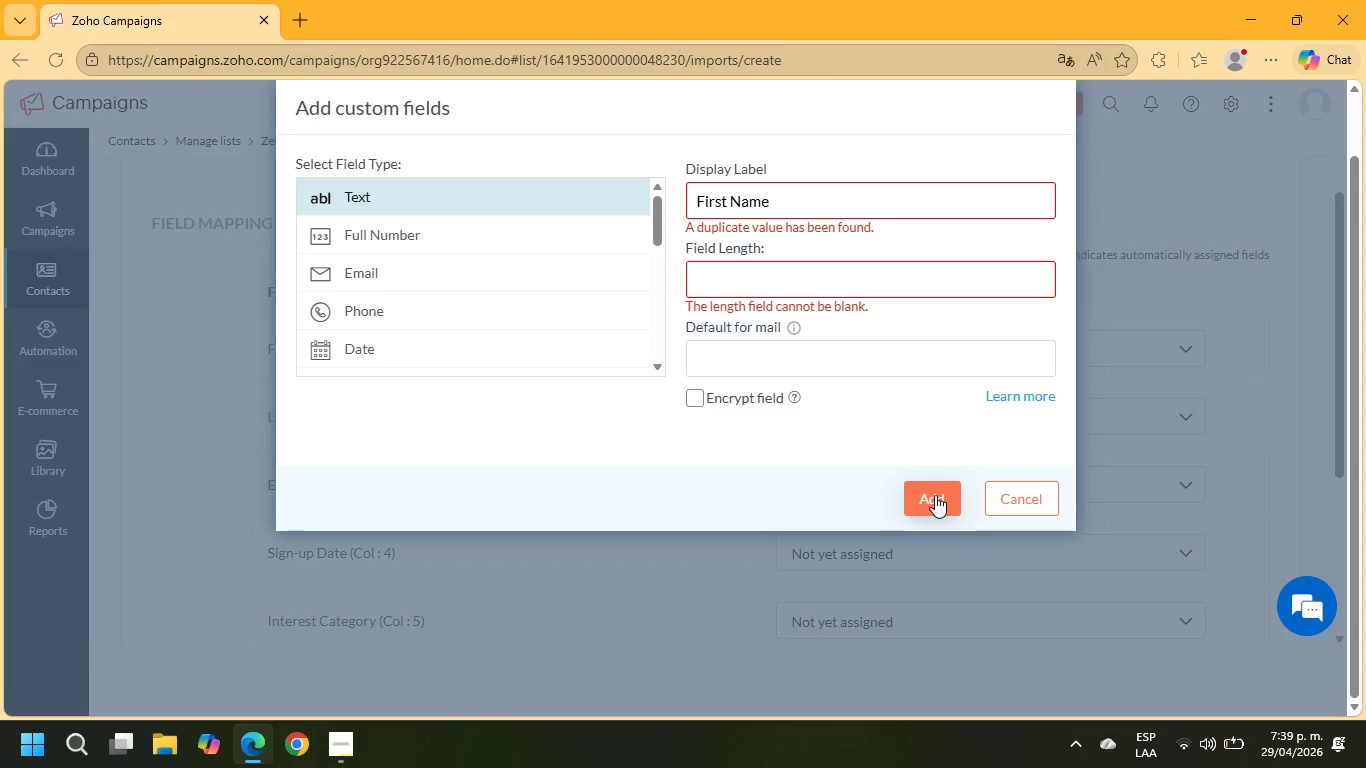 
left_click([1031, 496])
 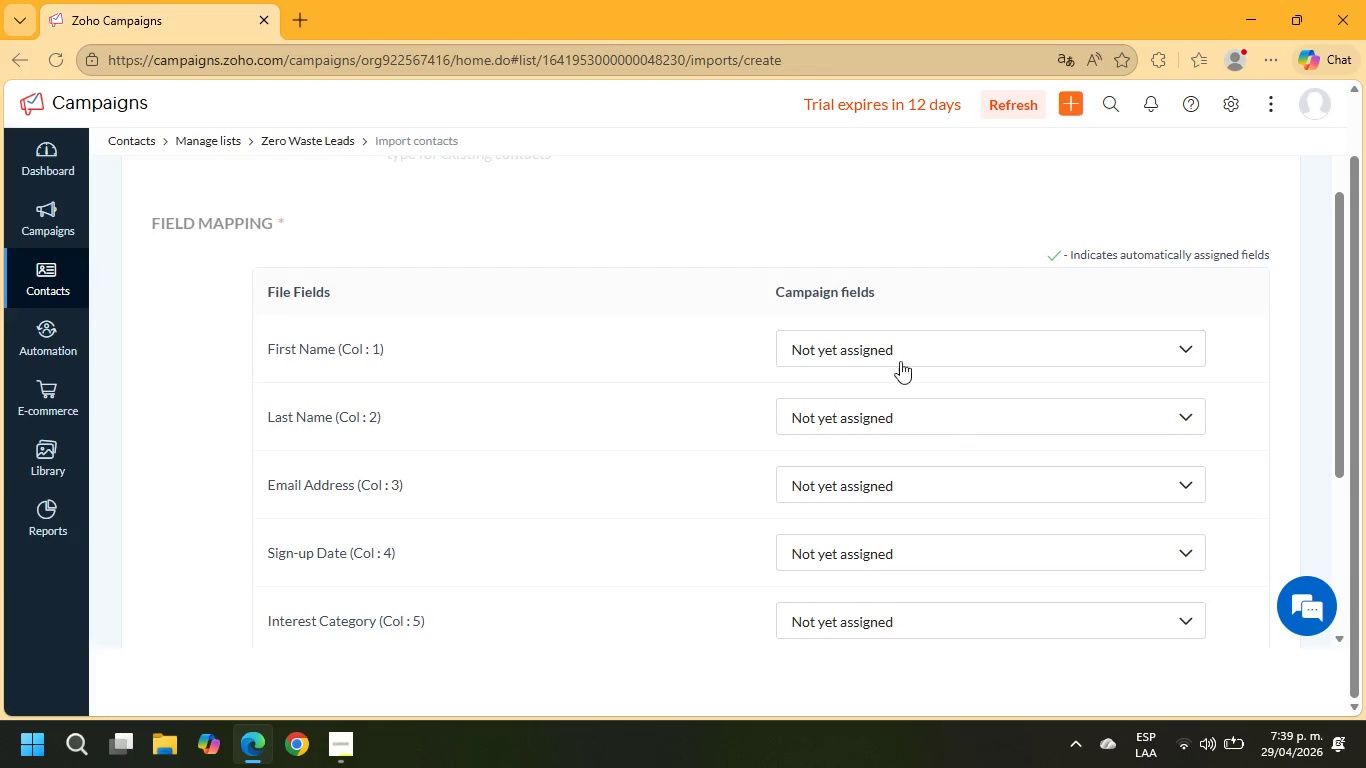 
left_click([888, 345])
 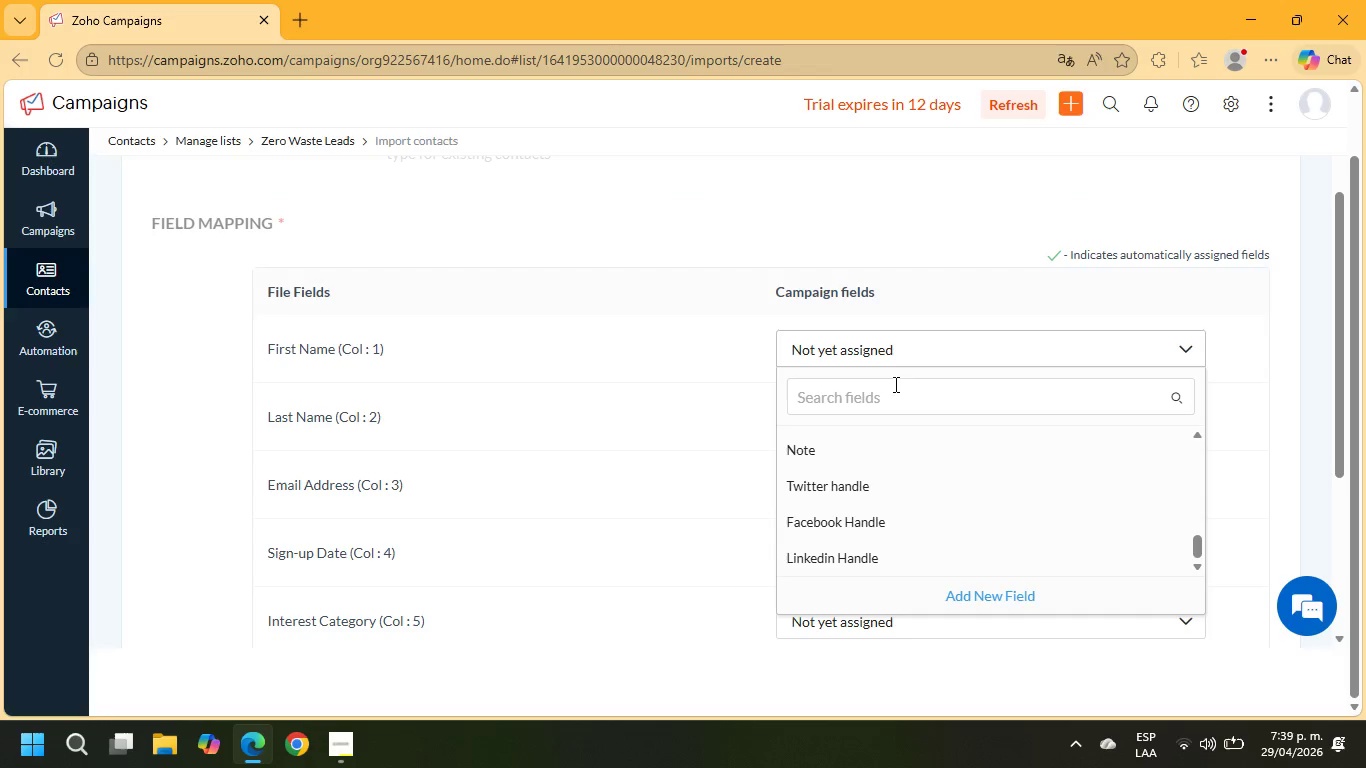 
left_click([896, 390])
 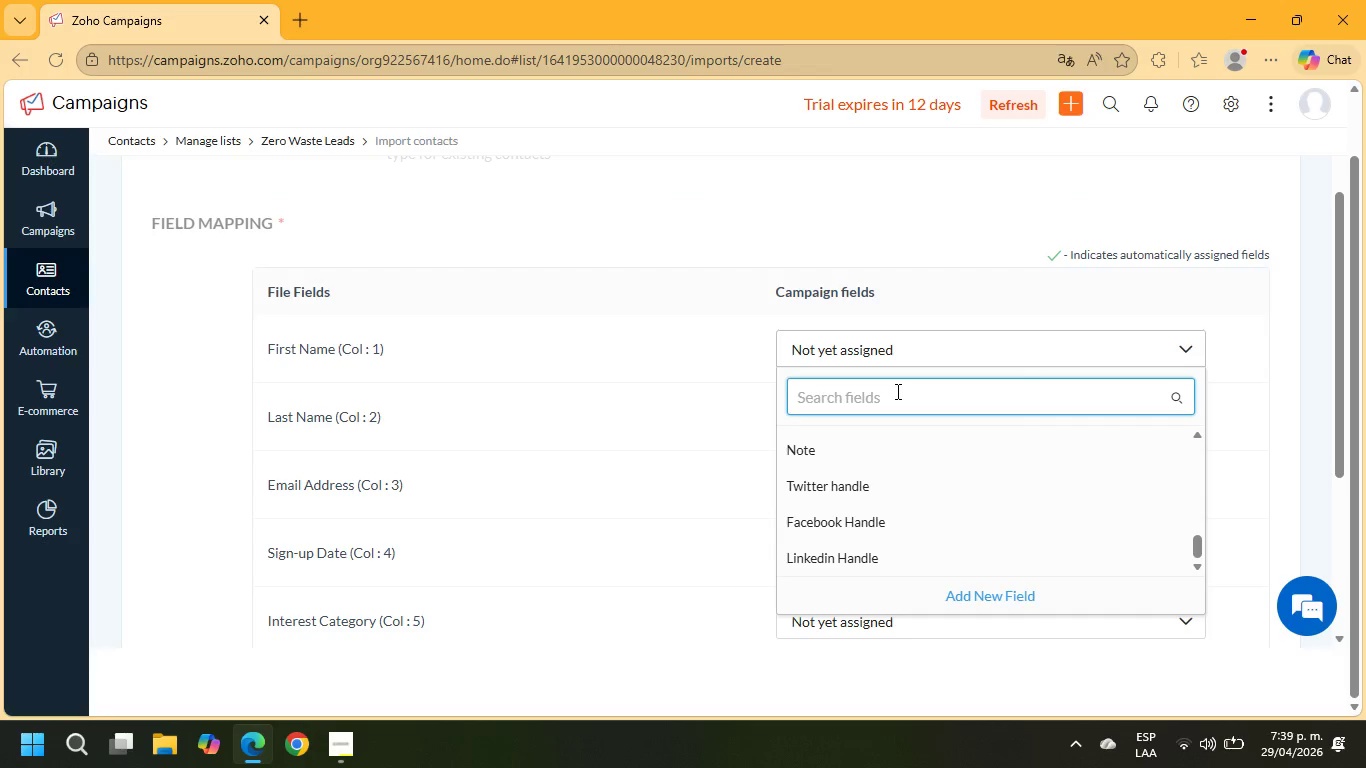 
type(firsr)
key(Backspace)
key(Backspace)
key(Backspace)
key(Backspace)
type(irst)
 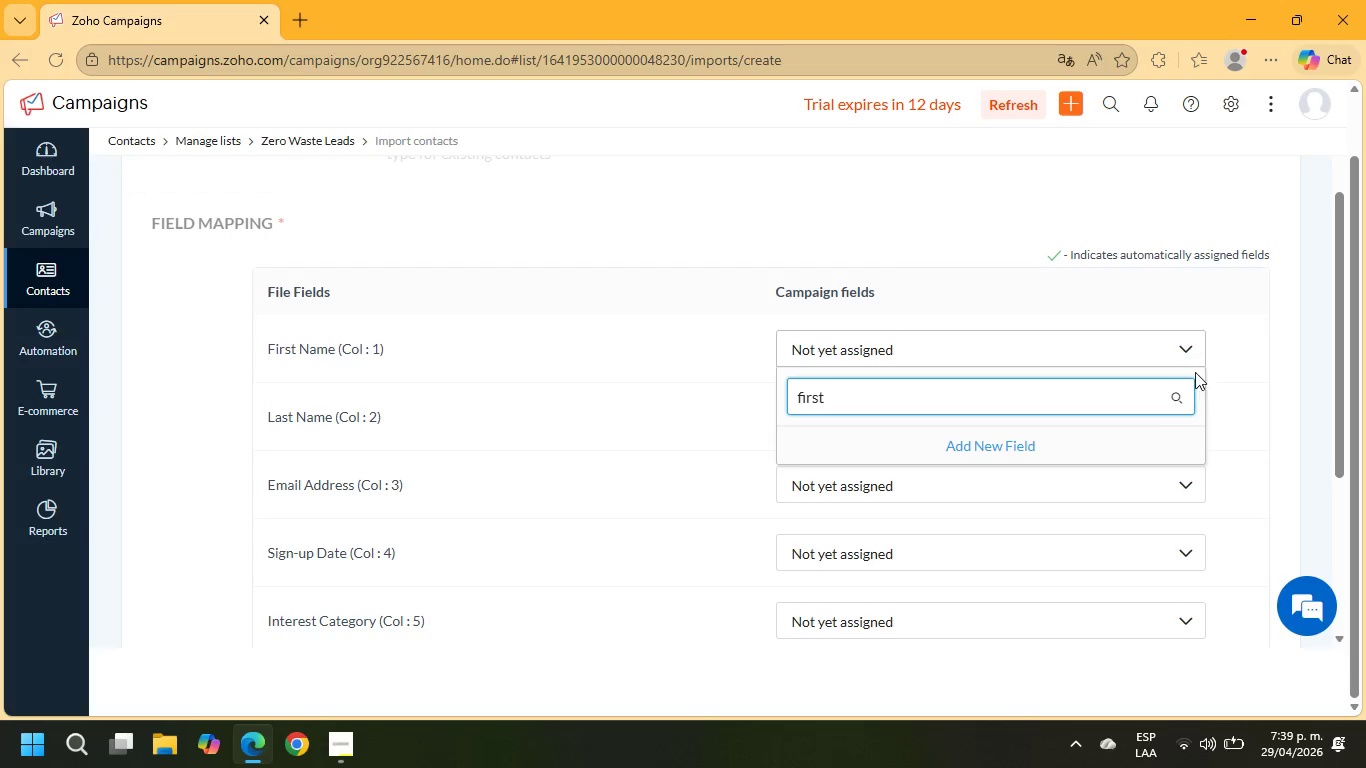 
left_click([1175, 398])
 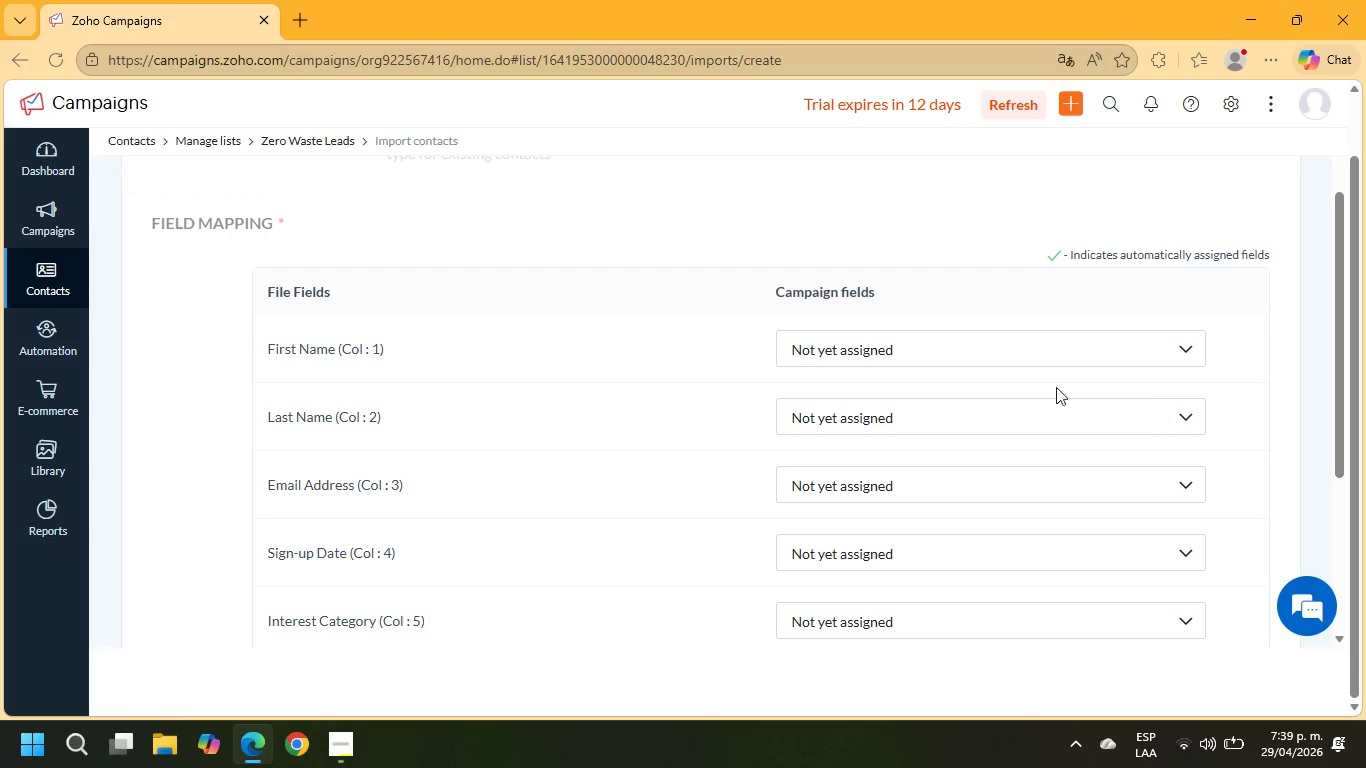 
scroll: coordinate [1003, 384], scroll_direction: down, amount: 3.0
 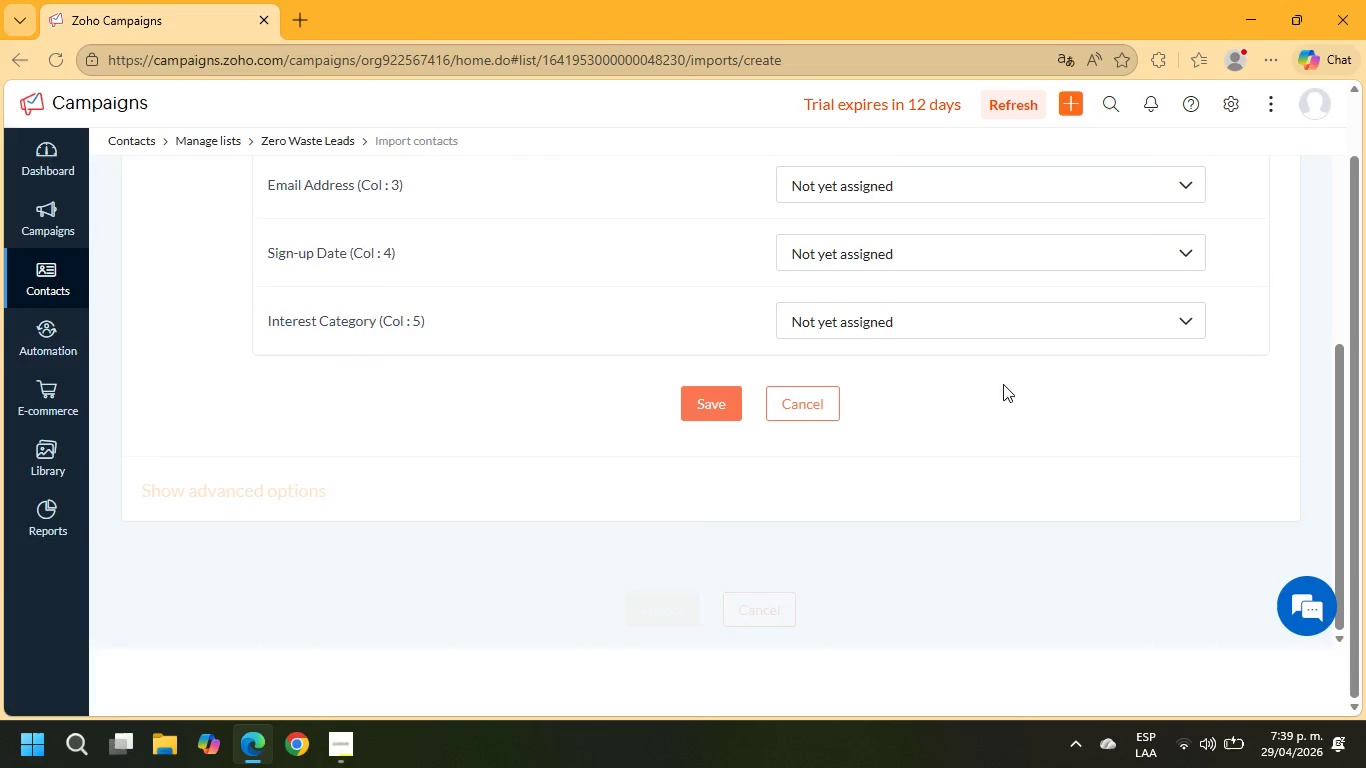 
scroll: coordinate [1003, 384], scroll_direction: up, amount: 3.0
 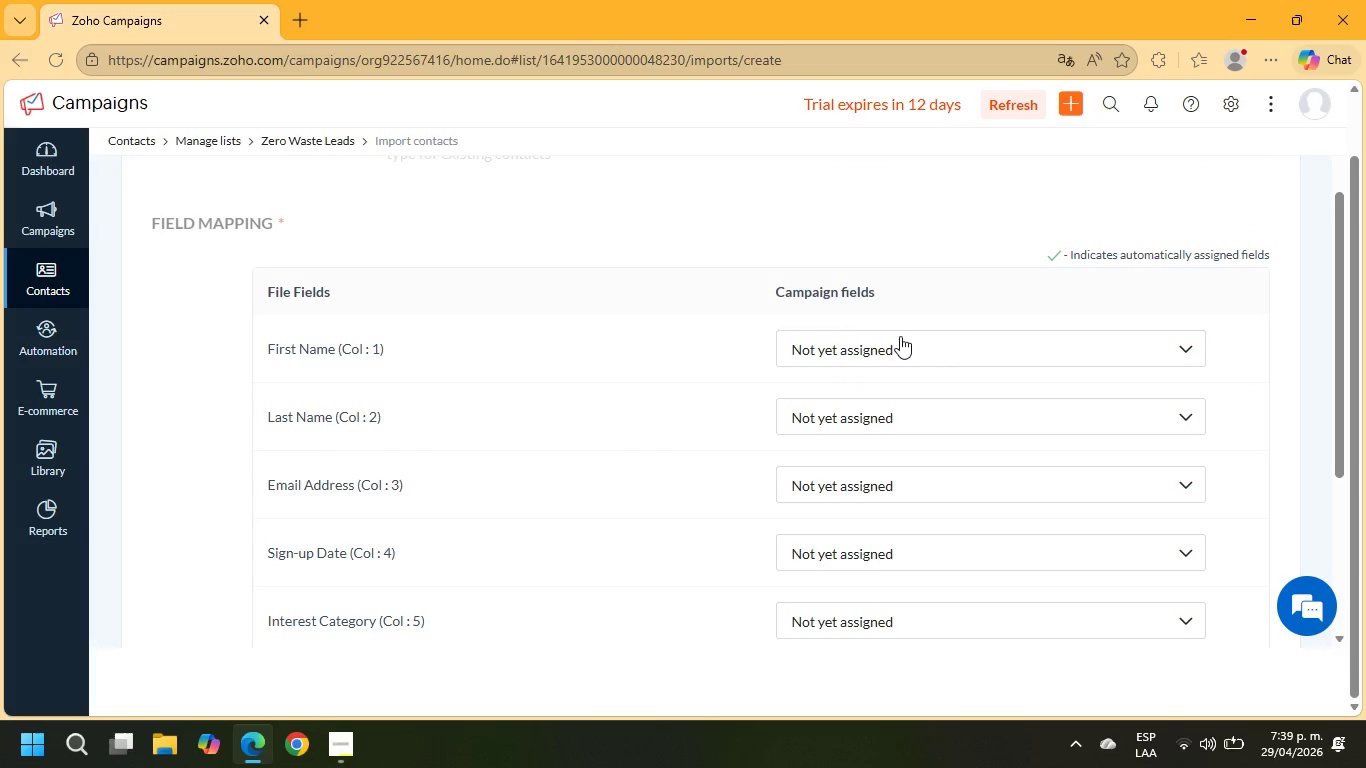 
left_click([890, 347])
 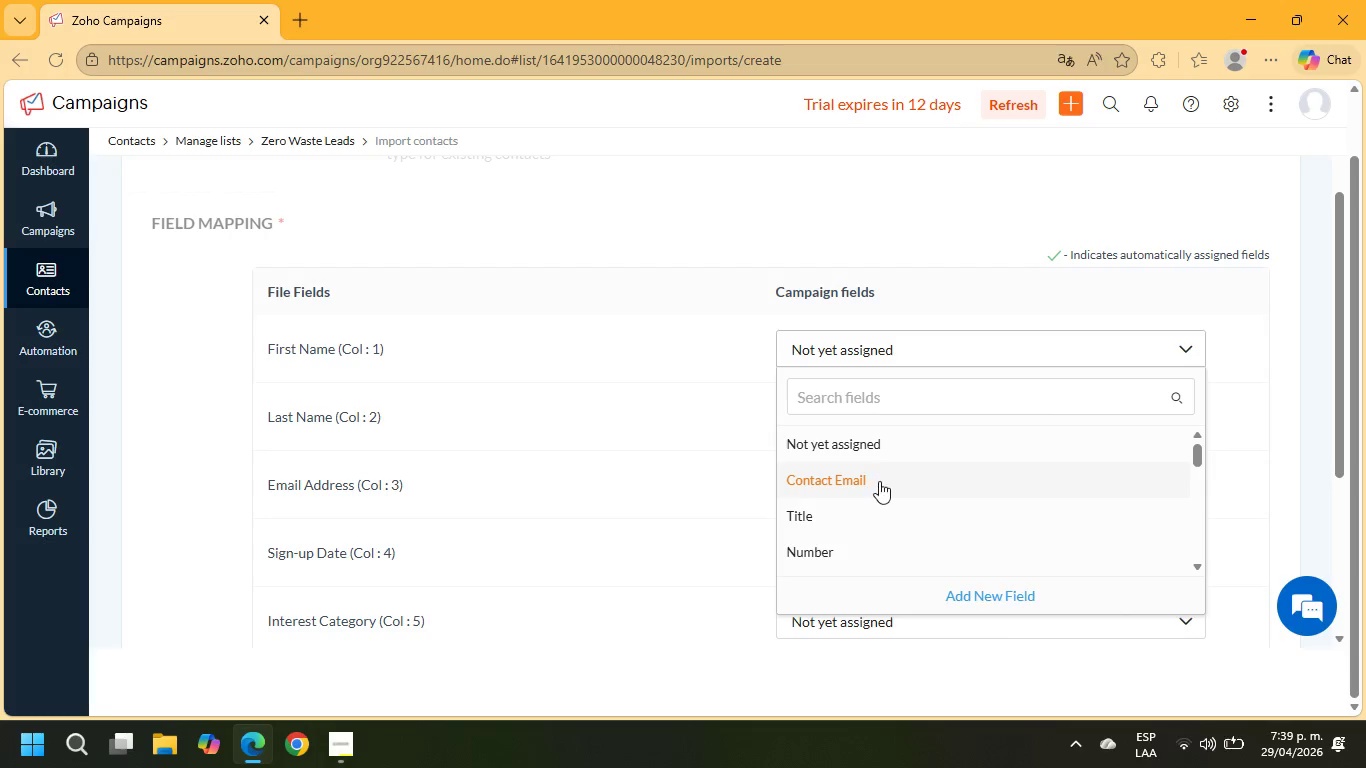 
scroll: coordinate [877, 480], scroll_direction: down, amount: 6.0
 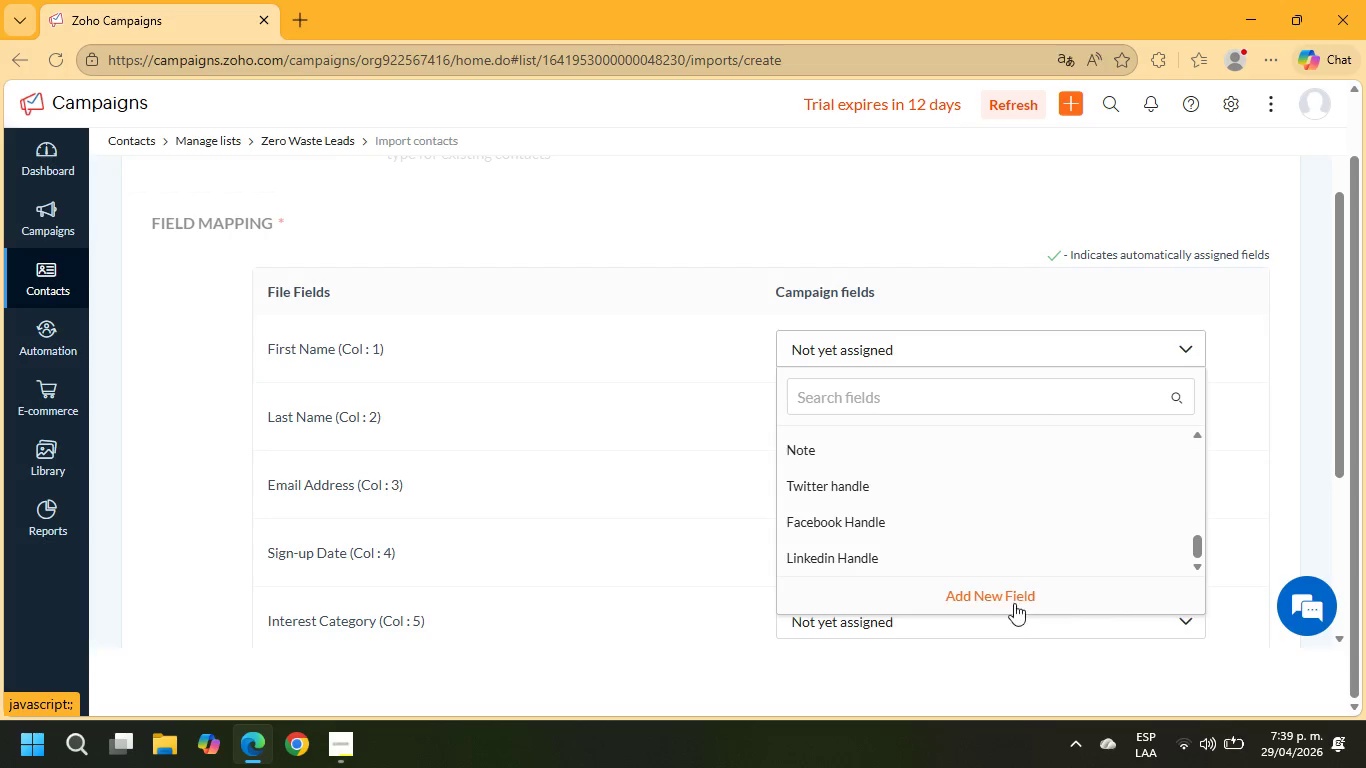 
left_click([1012, 602])
 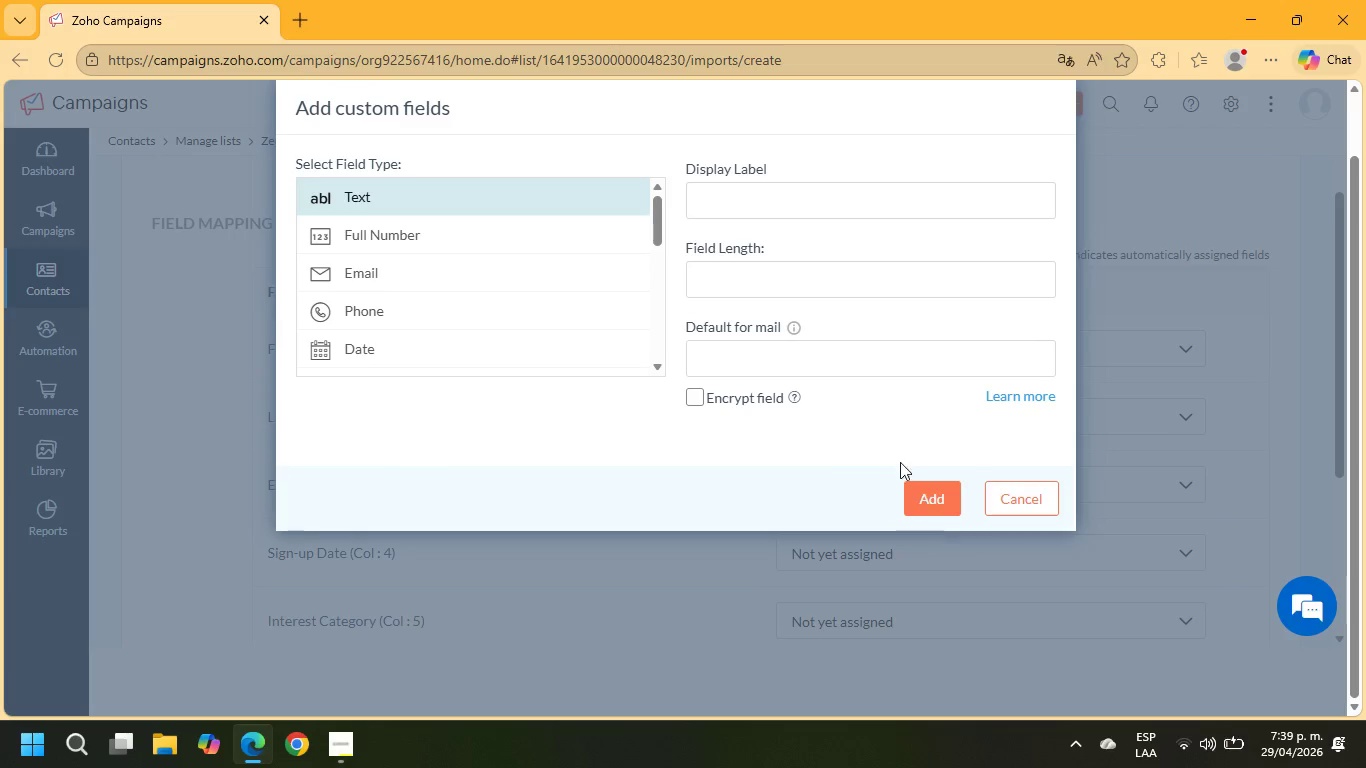 
left_click([779, 201])
 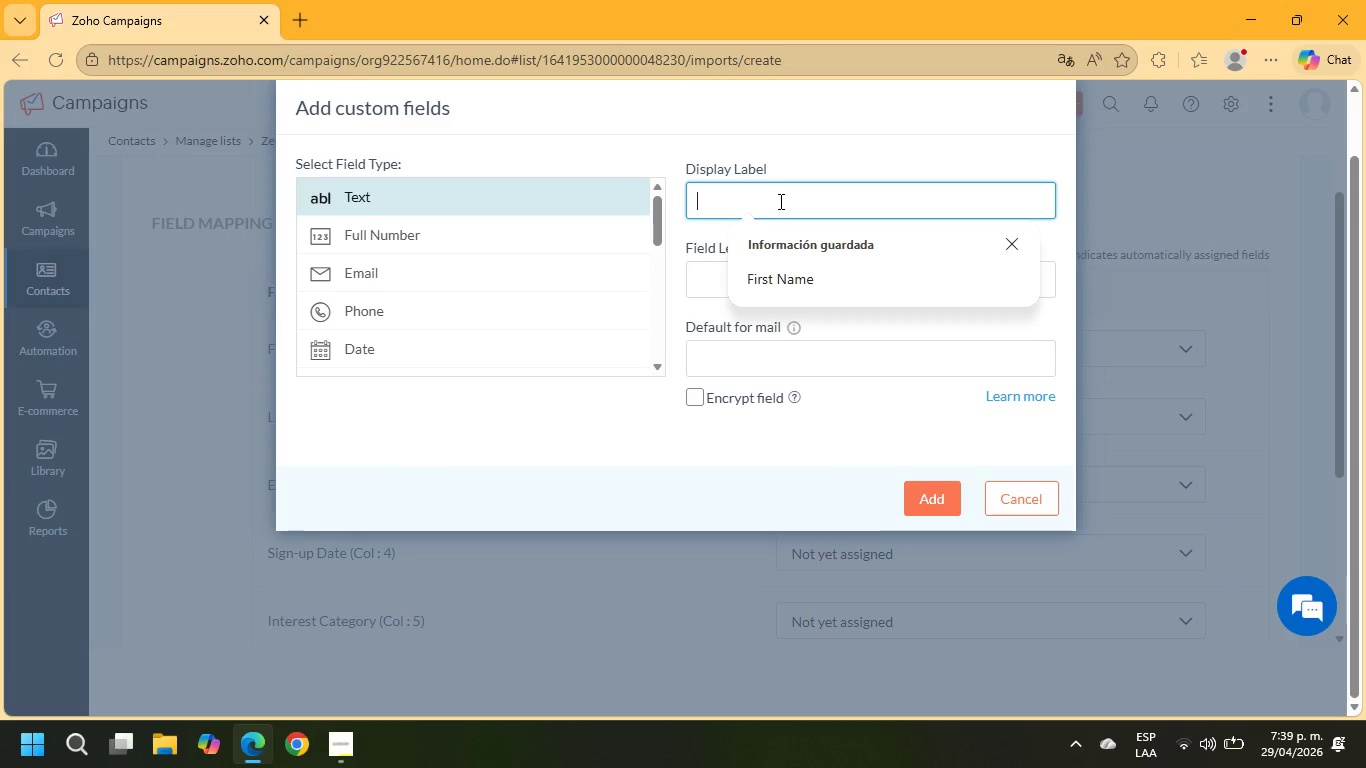 
type(First)
 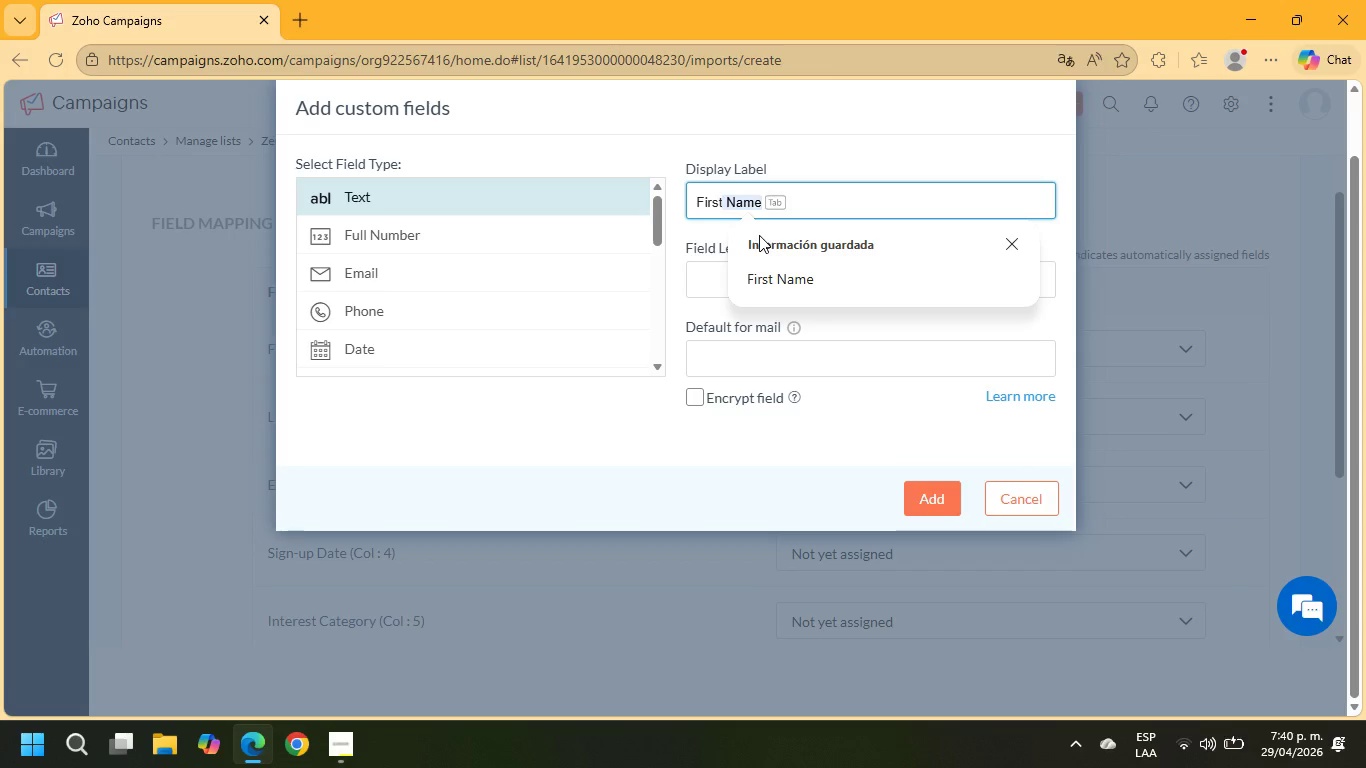 
left_click([796, 289])
 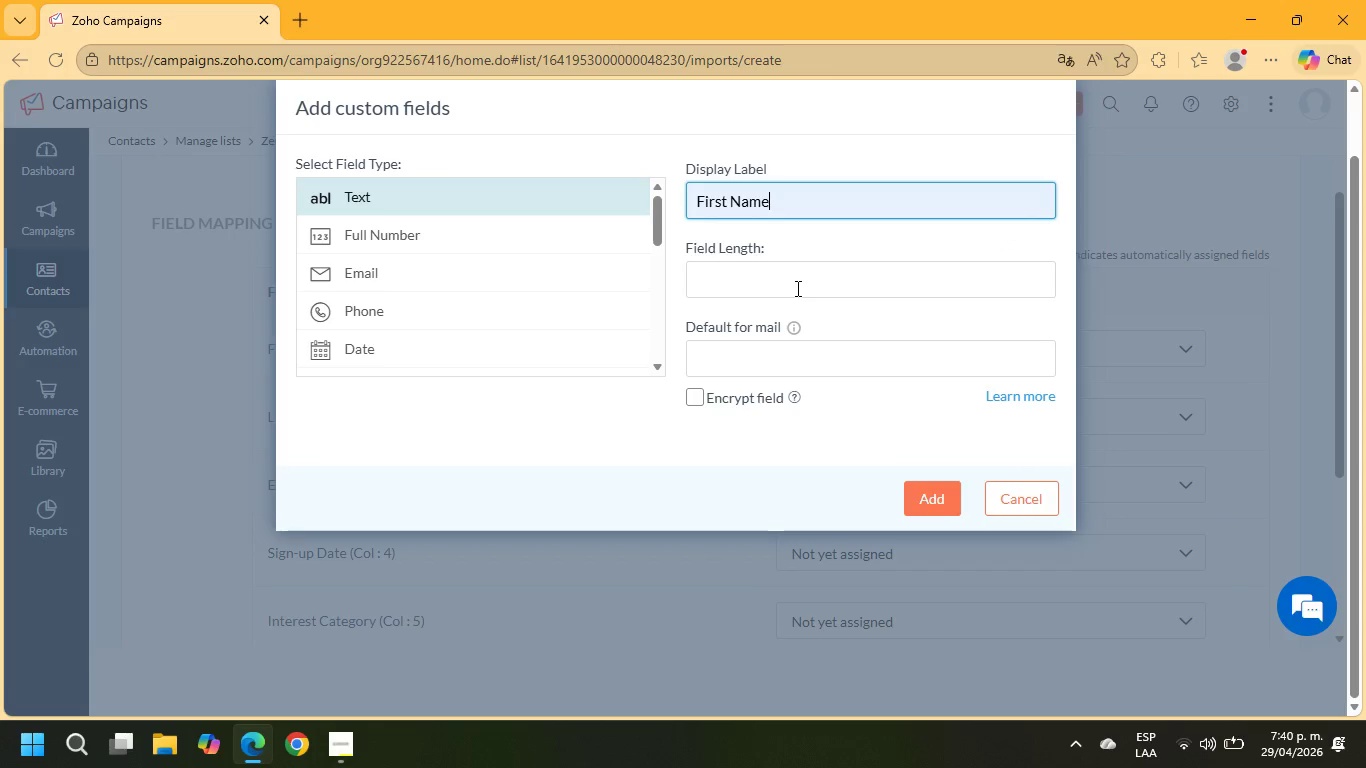 
left_click([795, 284])
 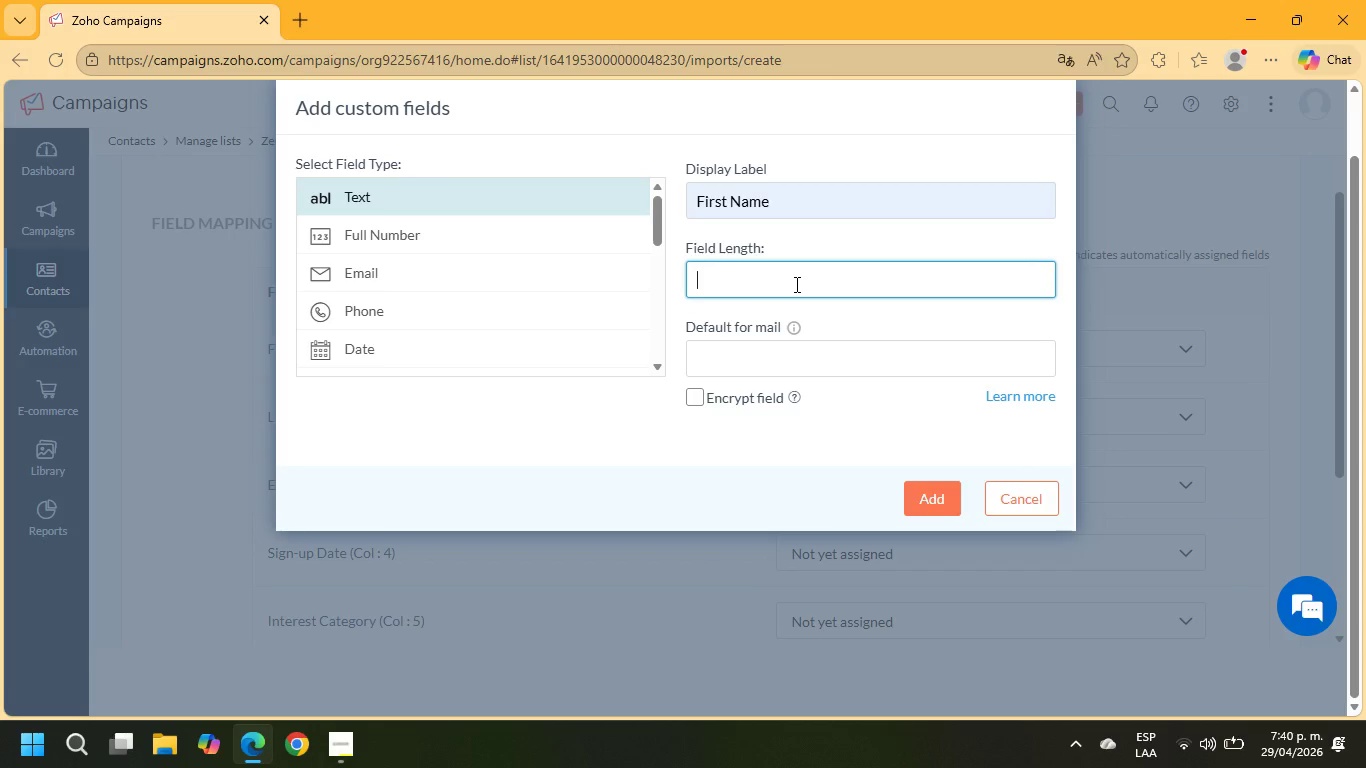 
wait(6.97)
 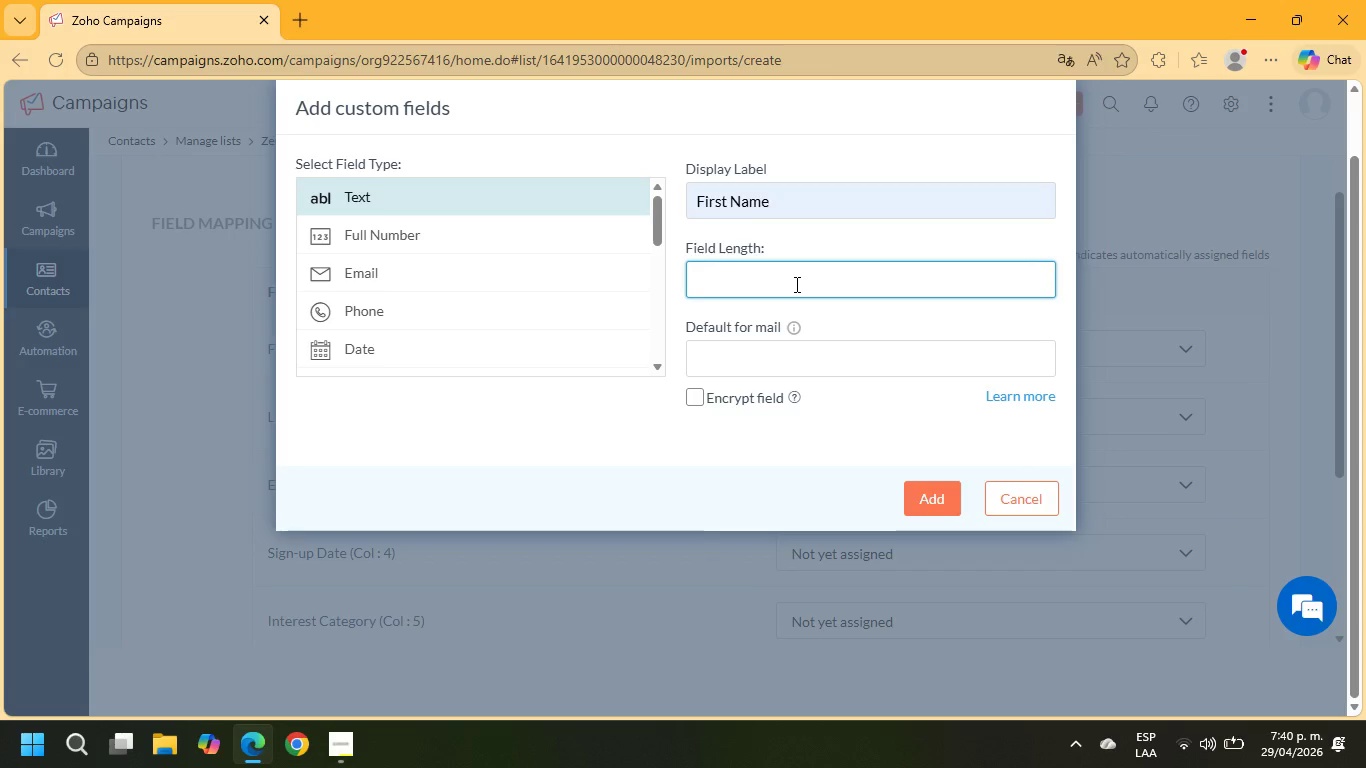 
left_click([1005, 401])
 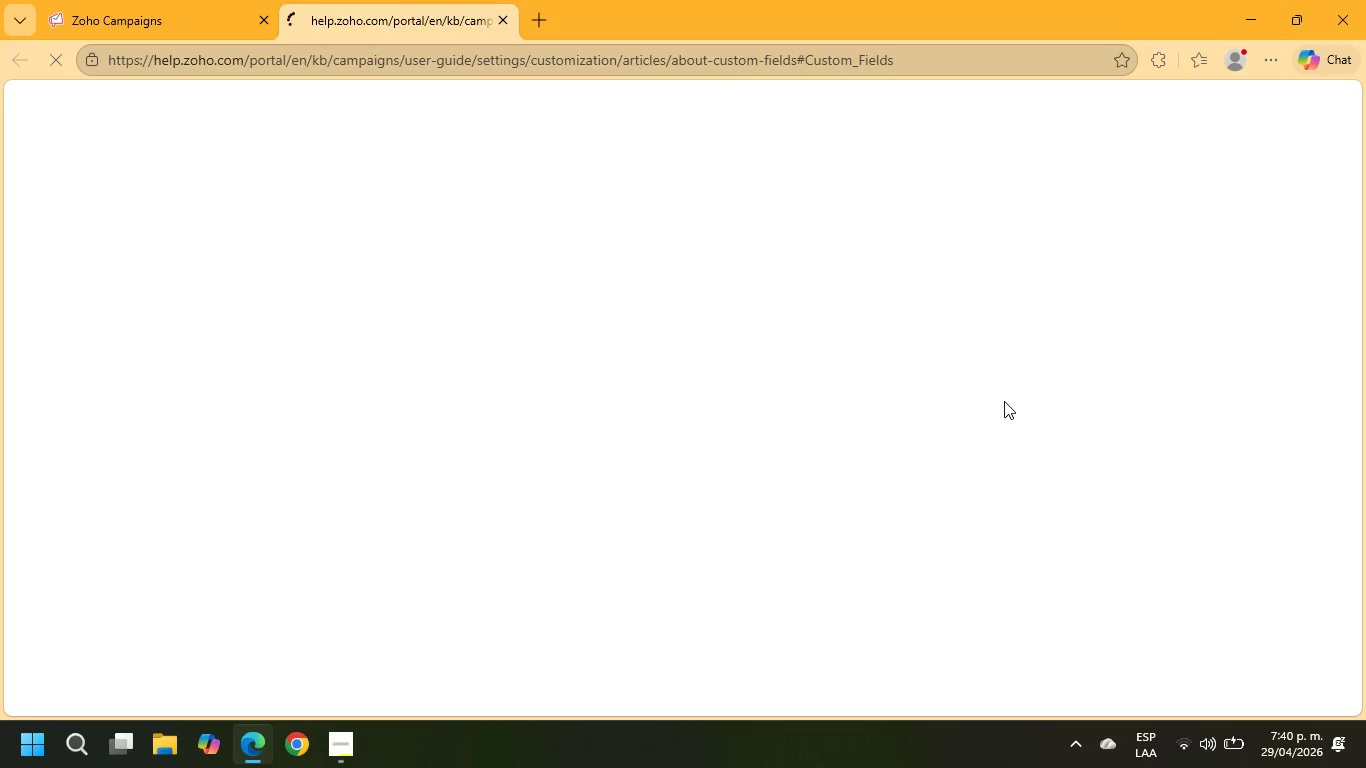 
left_click([501, 21])
 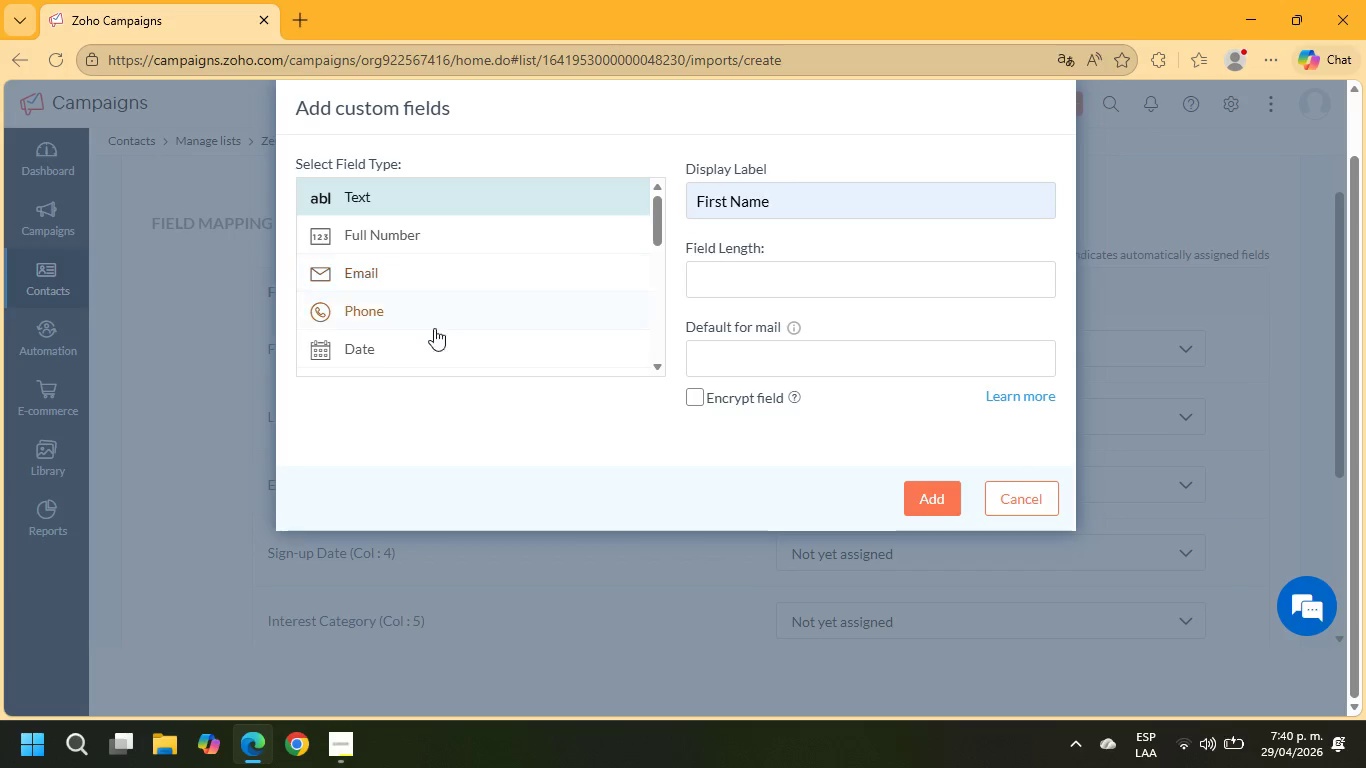 
scroll: coordinate [453, 274], scroll_direction: down, amount: 4.0
 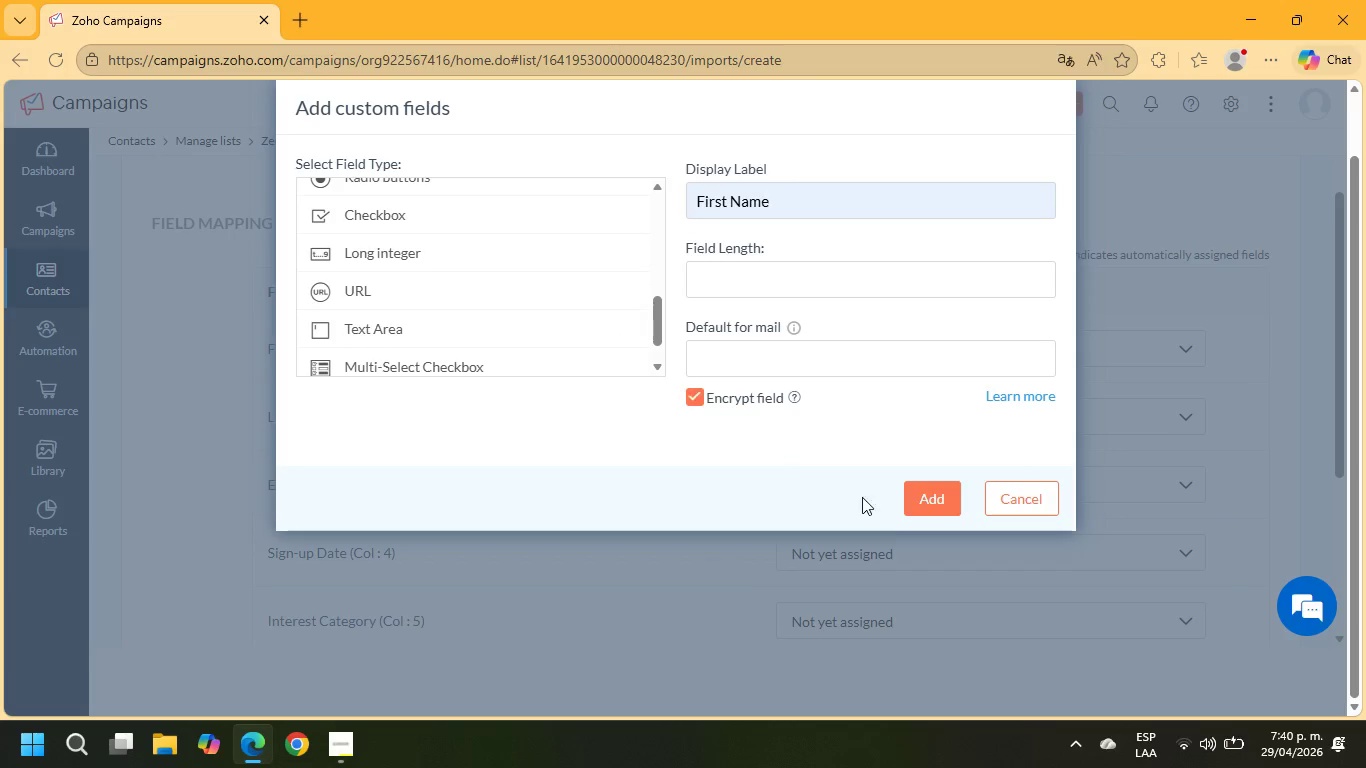 
left_click([912, 495])
 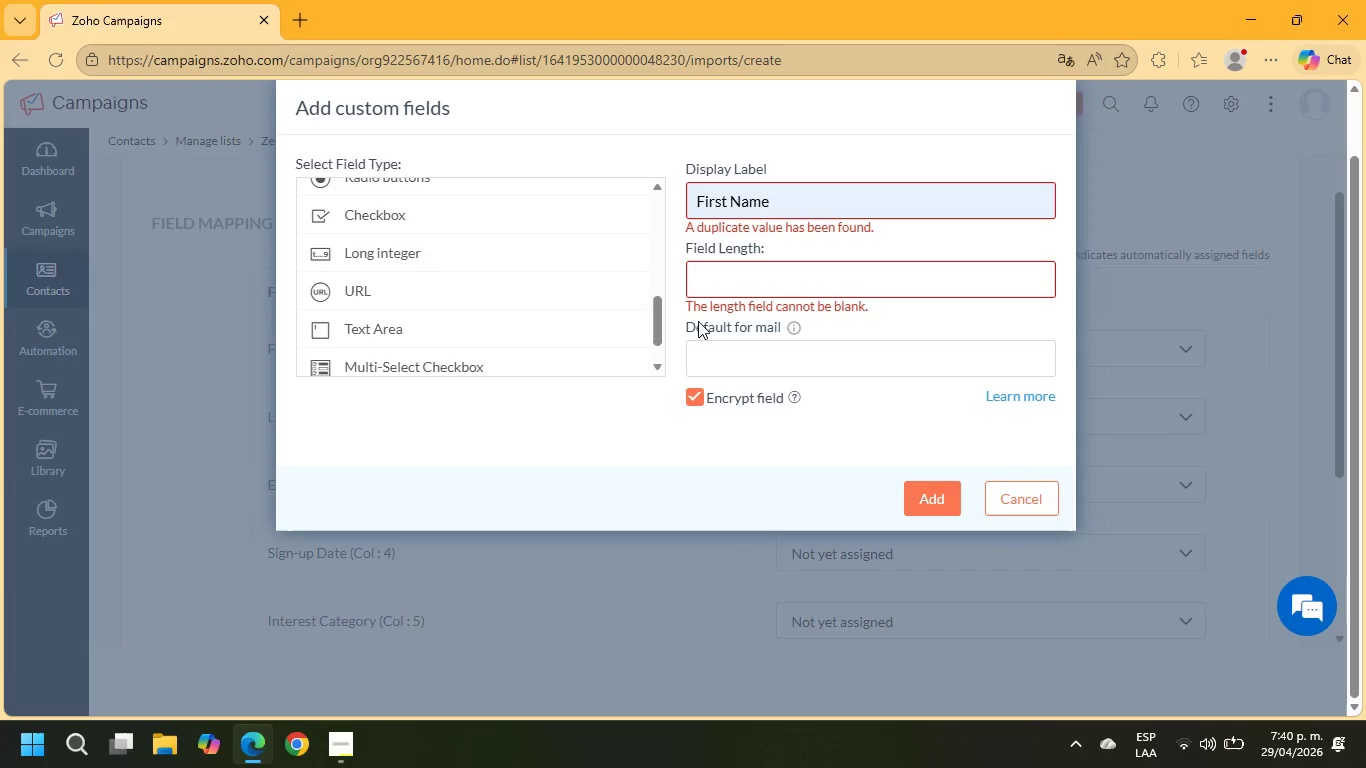 
left_click([699, 270])
 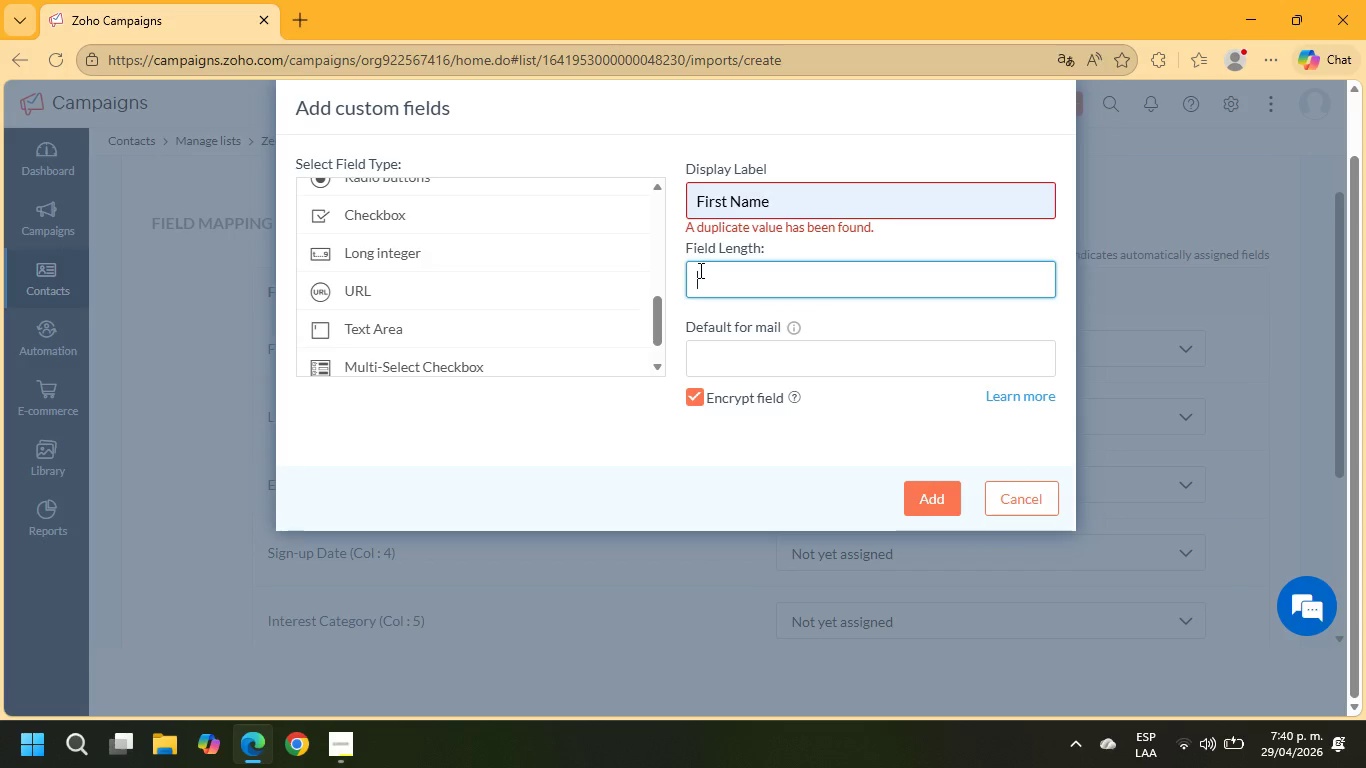 
key(Numpad1)
 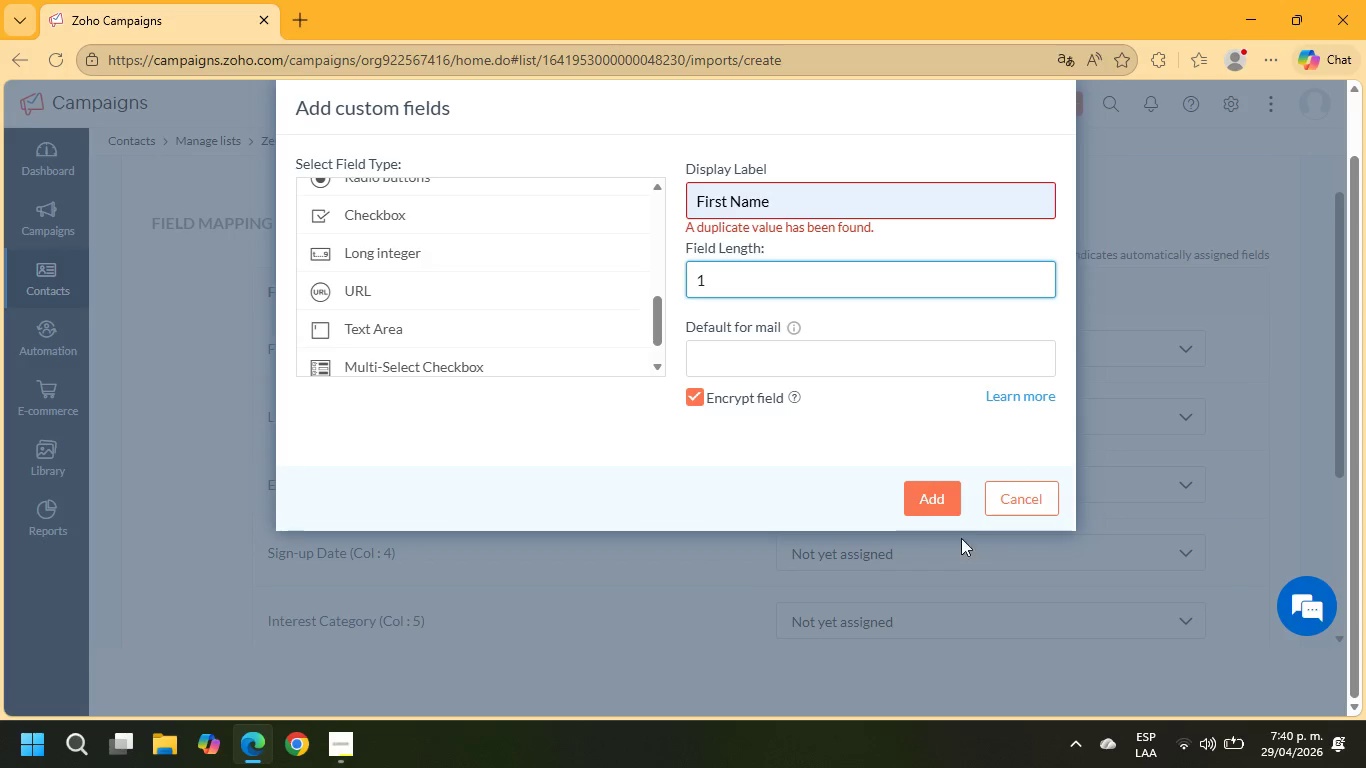 
left_click([937, 509])
 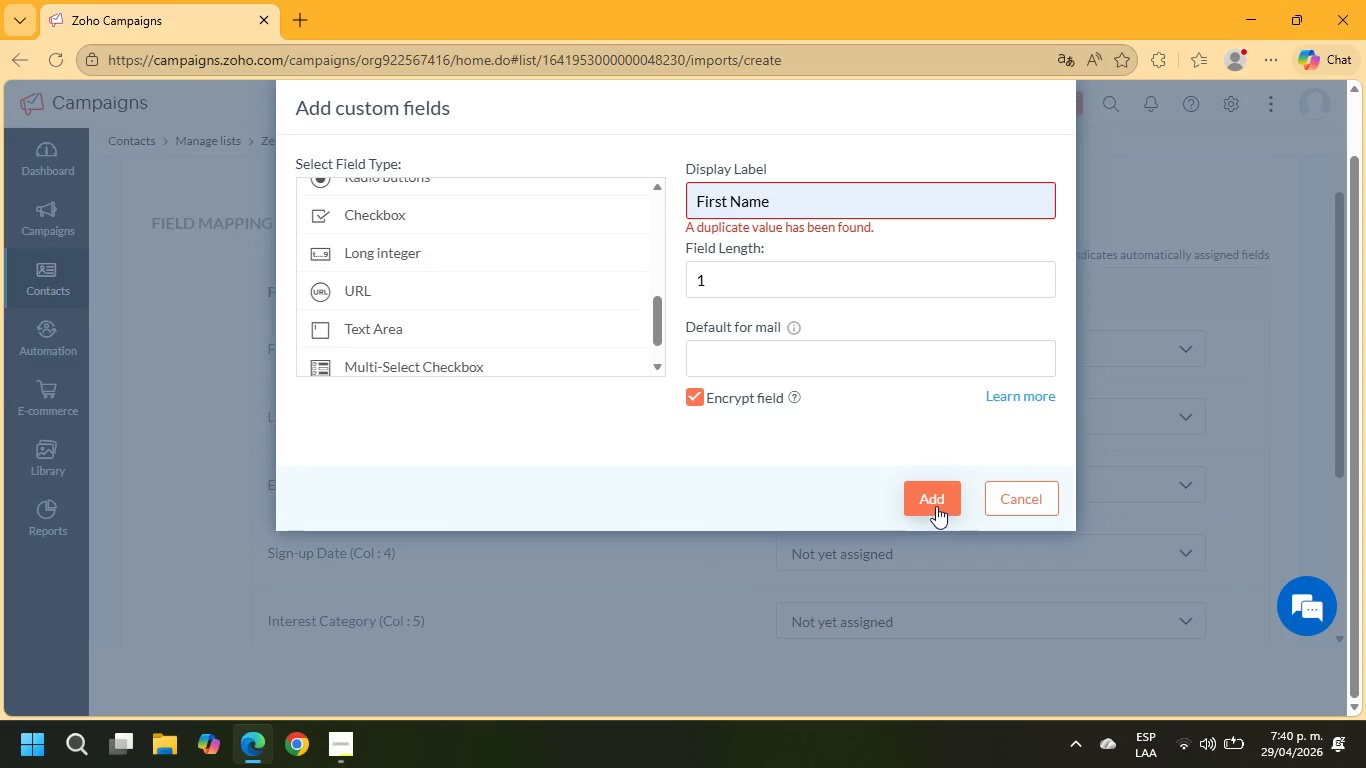 
left_click([936, 498])
 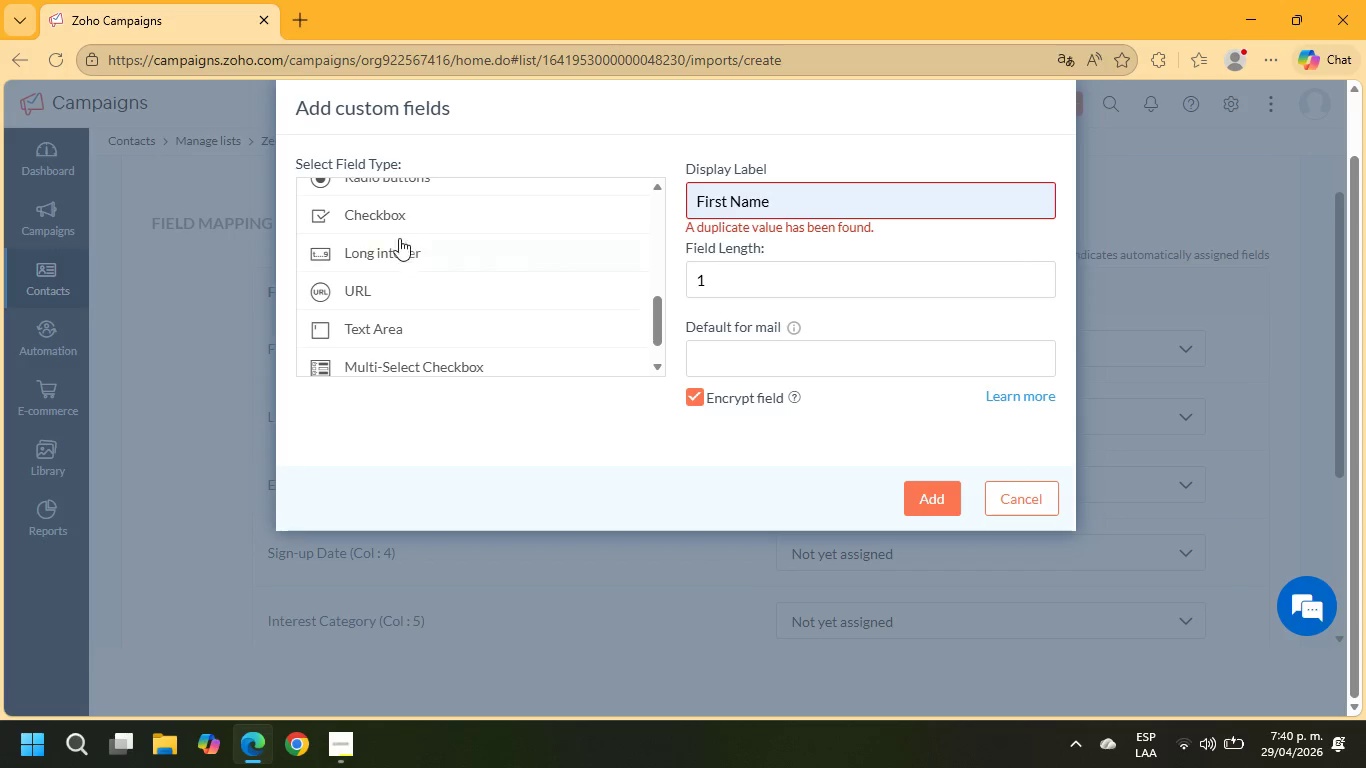 
scroll: coordinate [388, 222], scroll_direction: up, amount: 8.0
 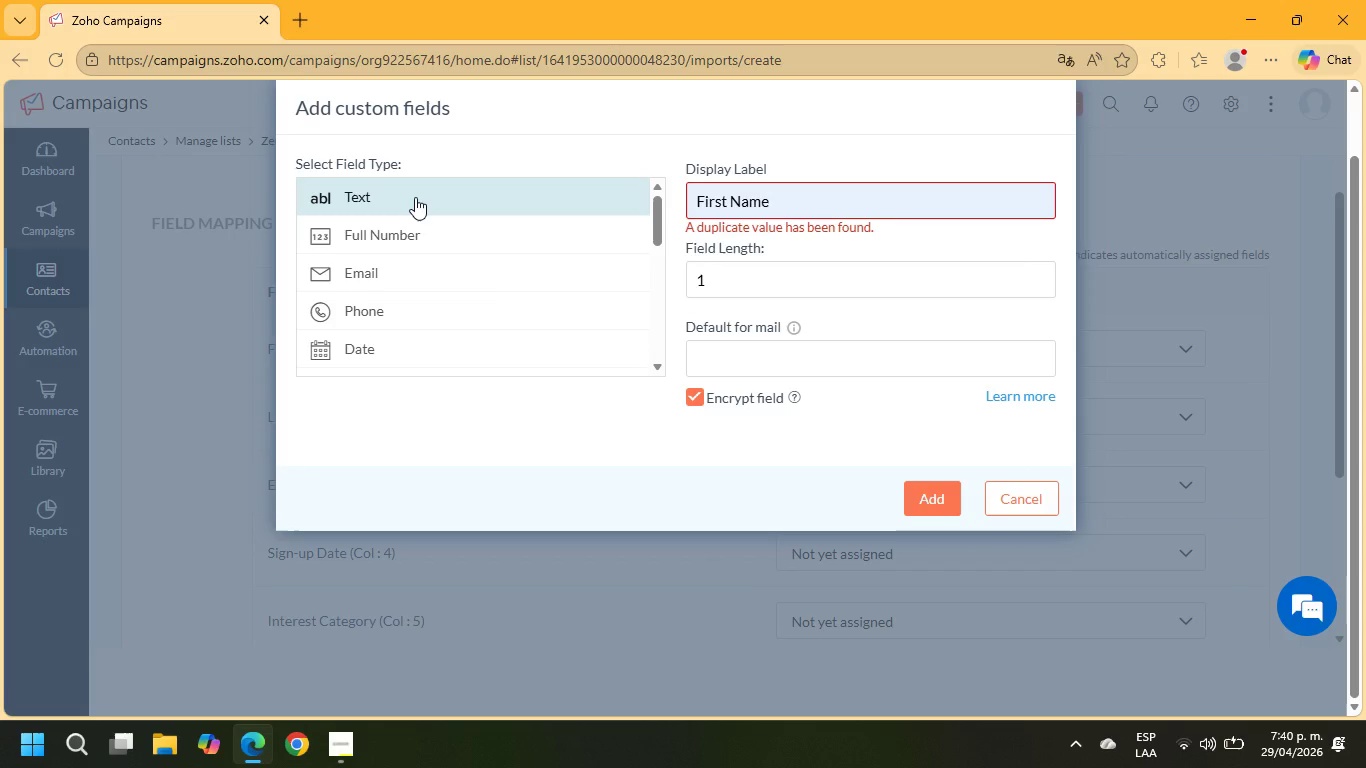 
left_click([415, 197])
 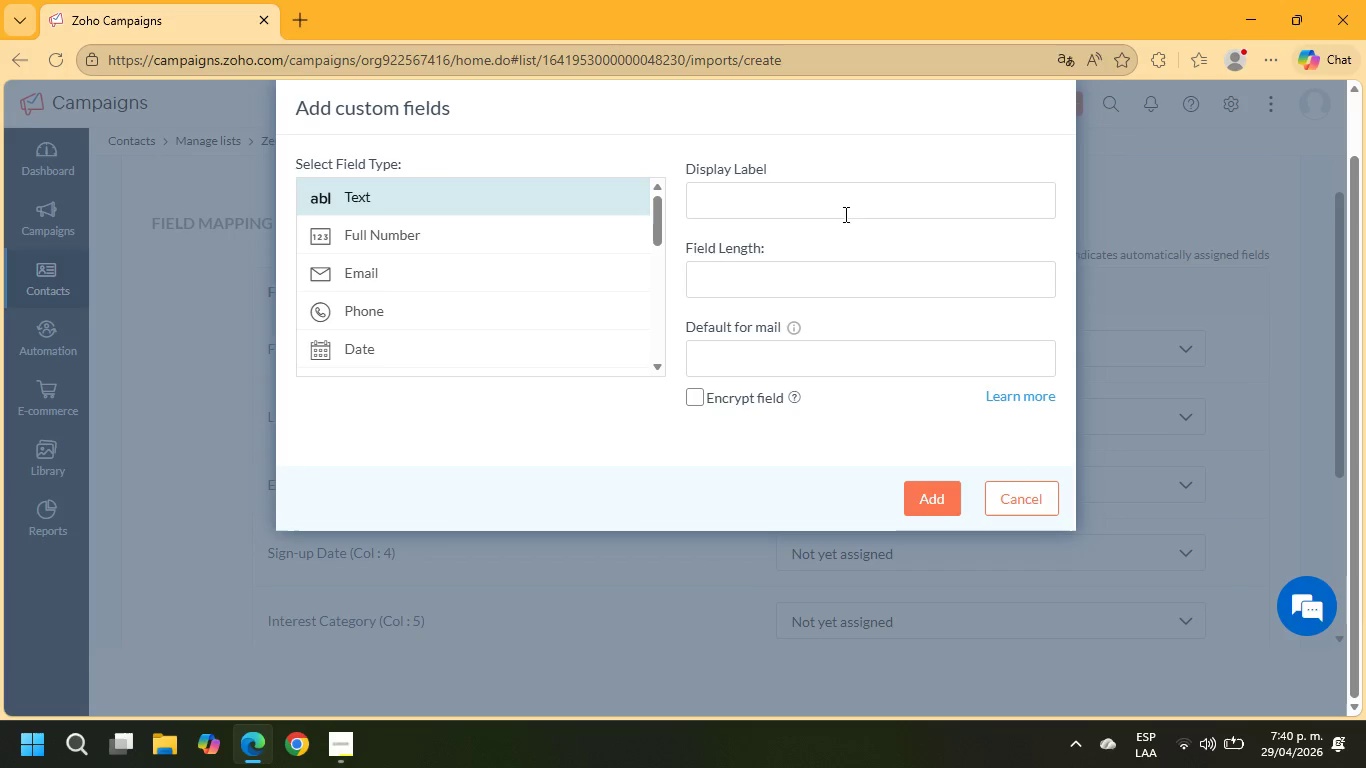 
scroll: coordinate [1100, 168], scroll_direction: up, amount: 3.0
 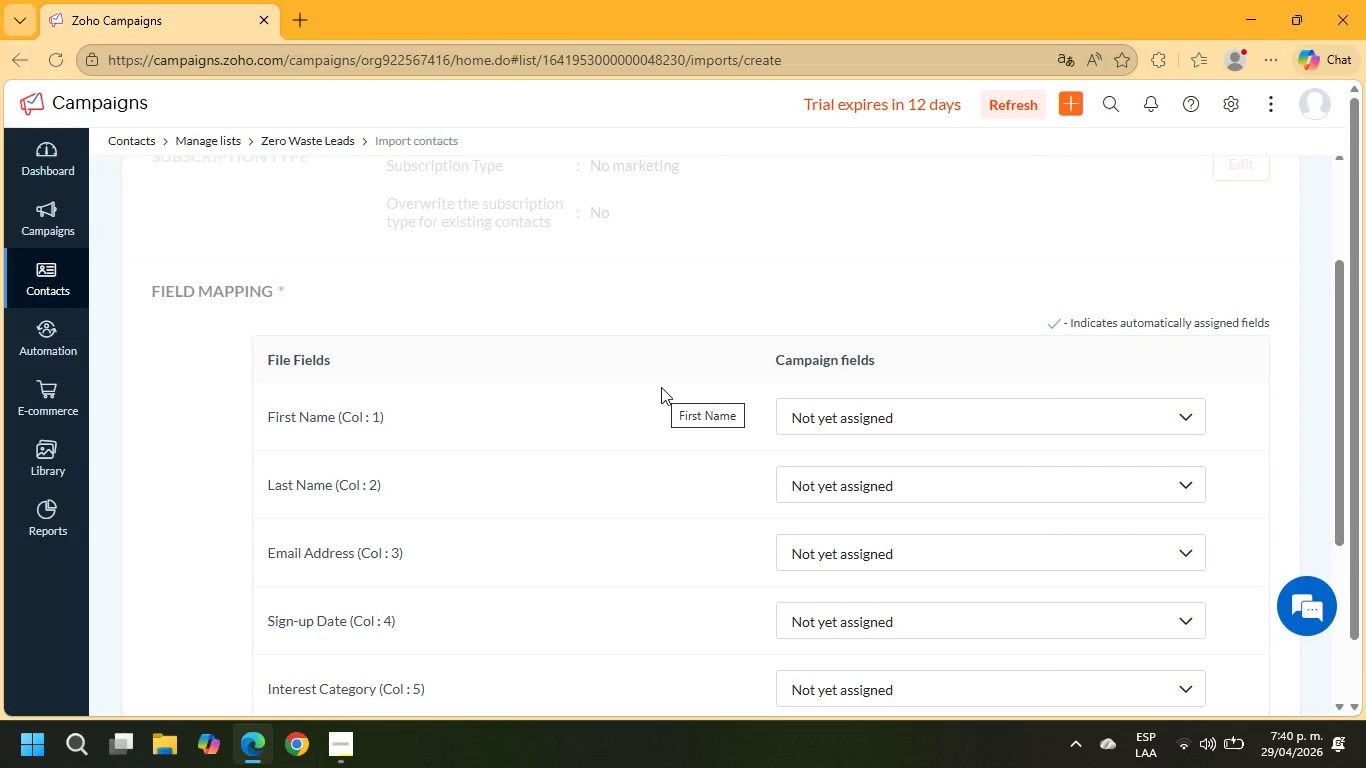 
scroll: coordinate [669, 395], scroll_direction: down, amount: 2.0
 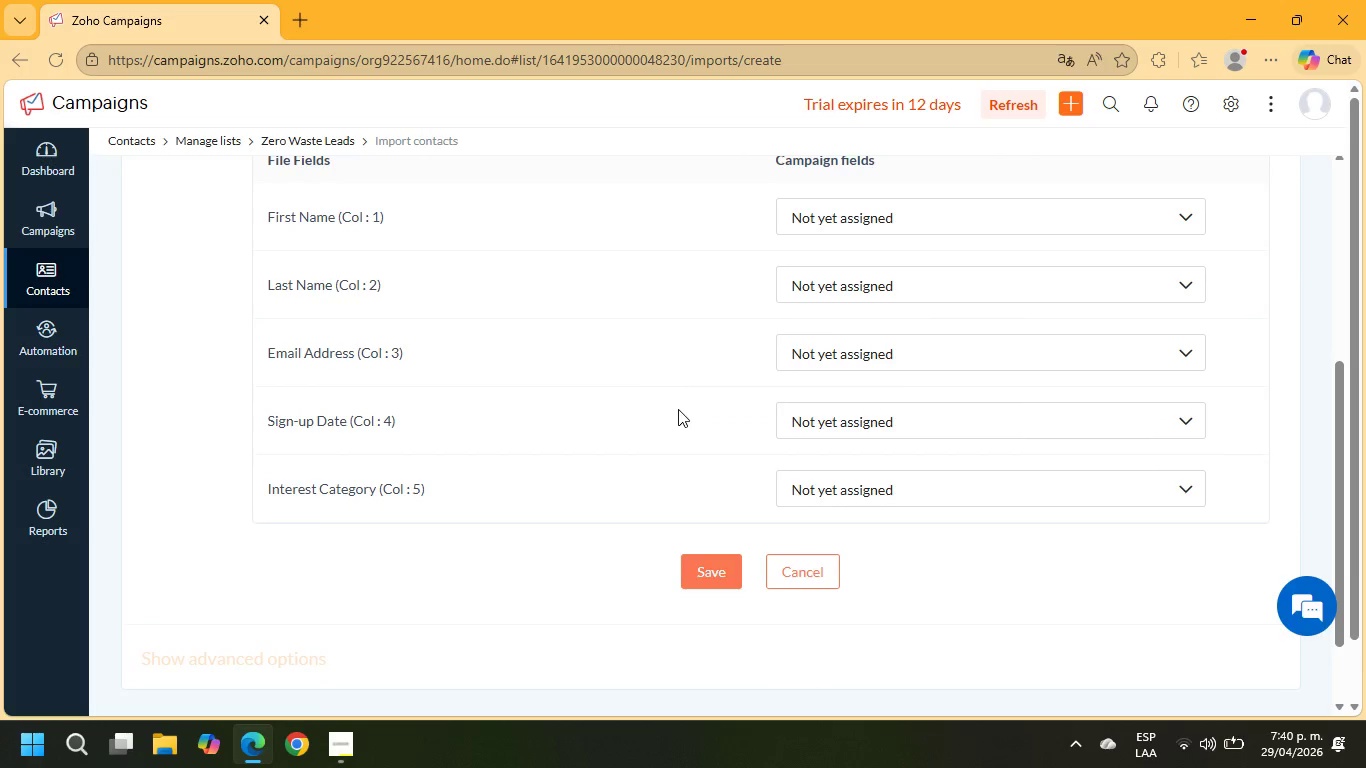 
scroll: coordinate [680, 411], scroll_direction: up, amount: 2.0
 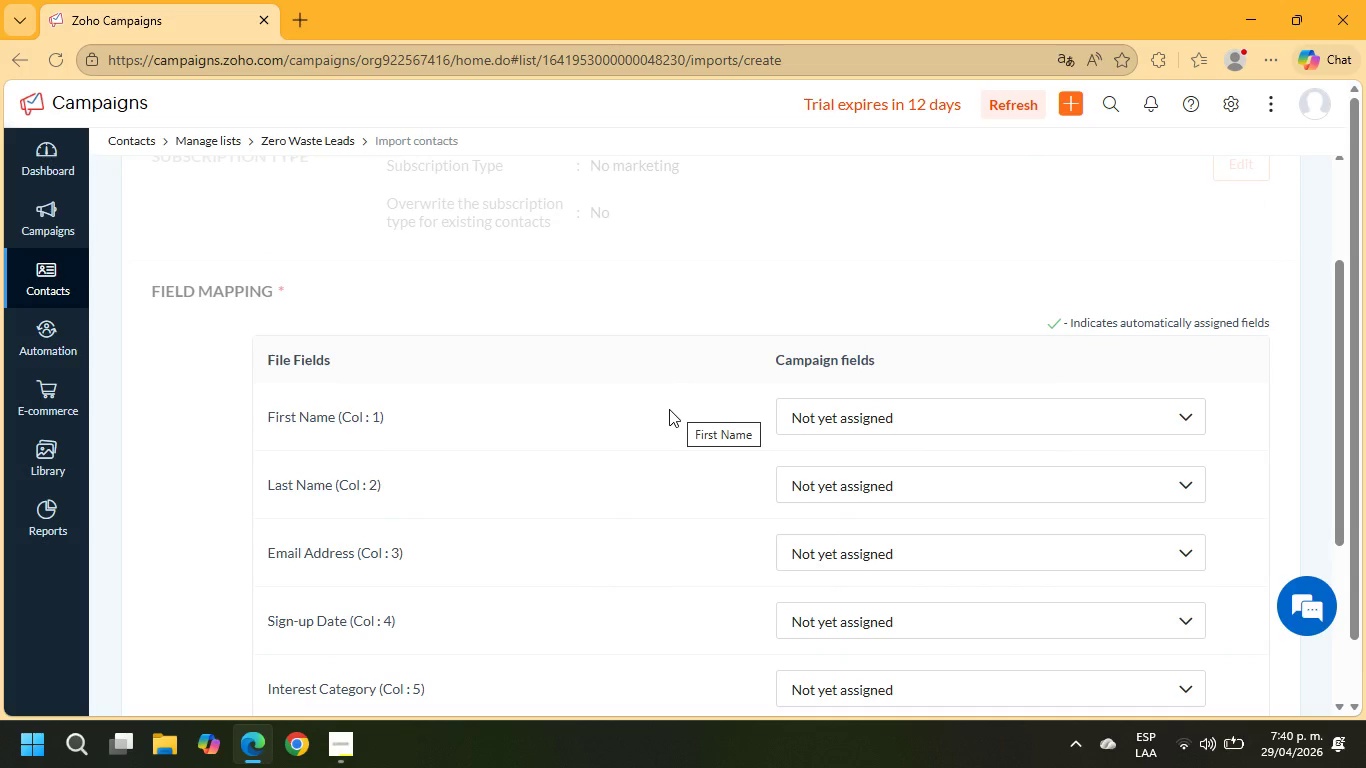 
wait(7.86)
 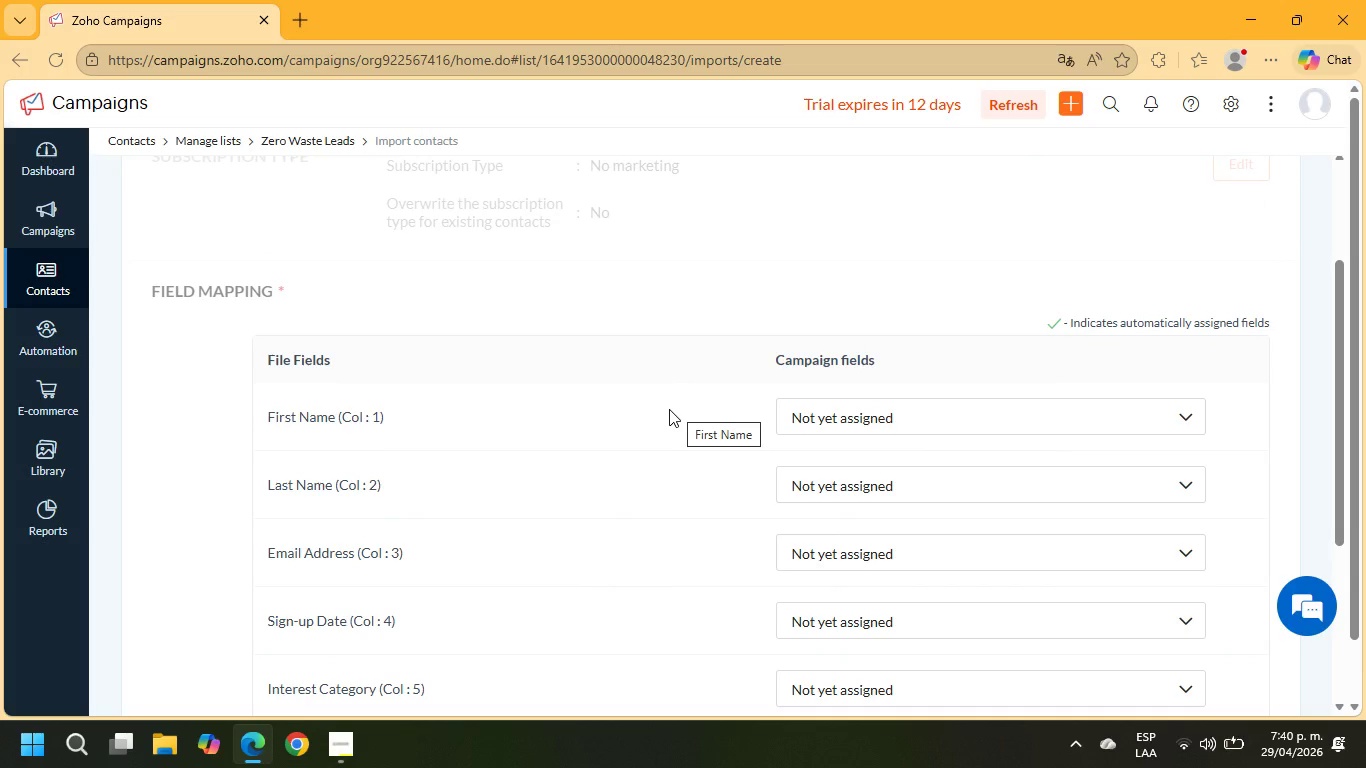 
left_click([818, 429])
 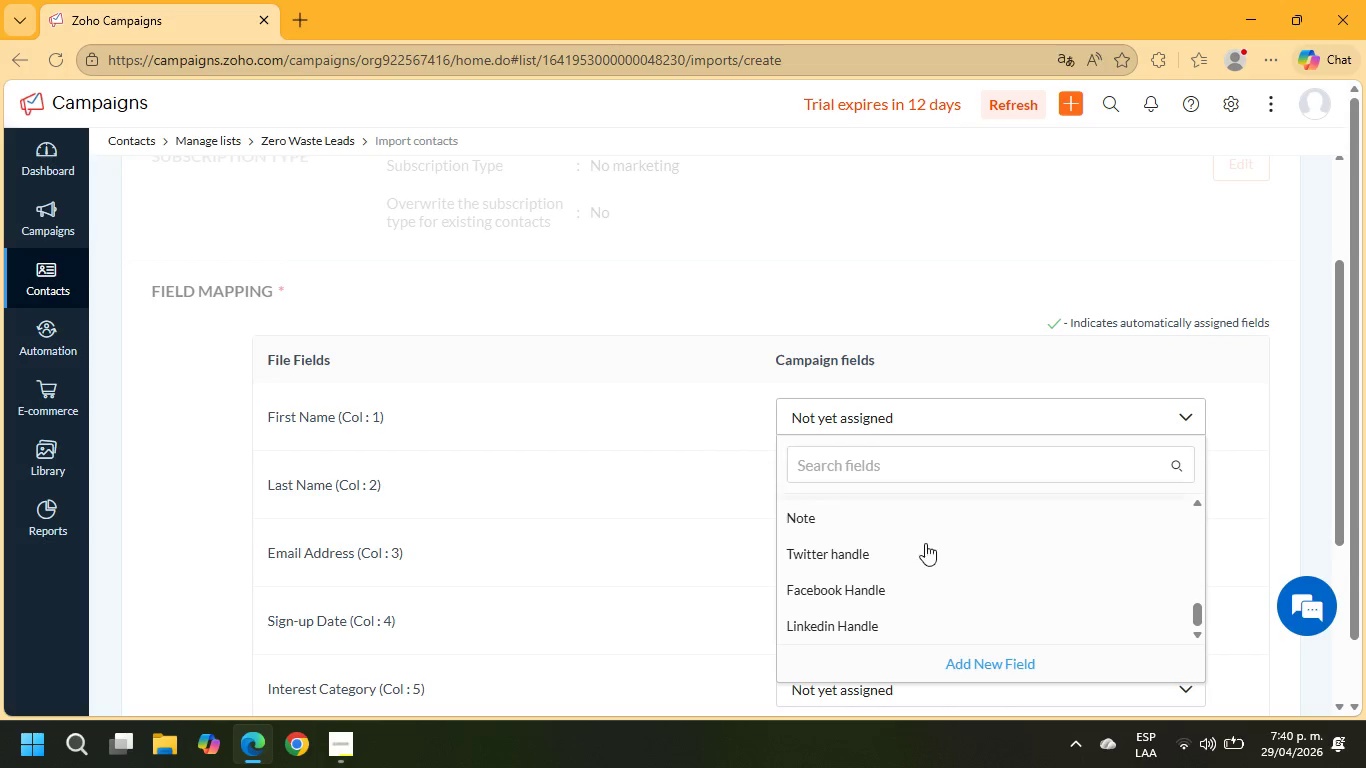 
scroll: coordinate [939, 579], scroll_direction: down, amount: 3.0
 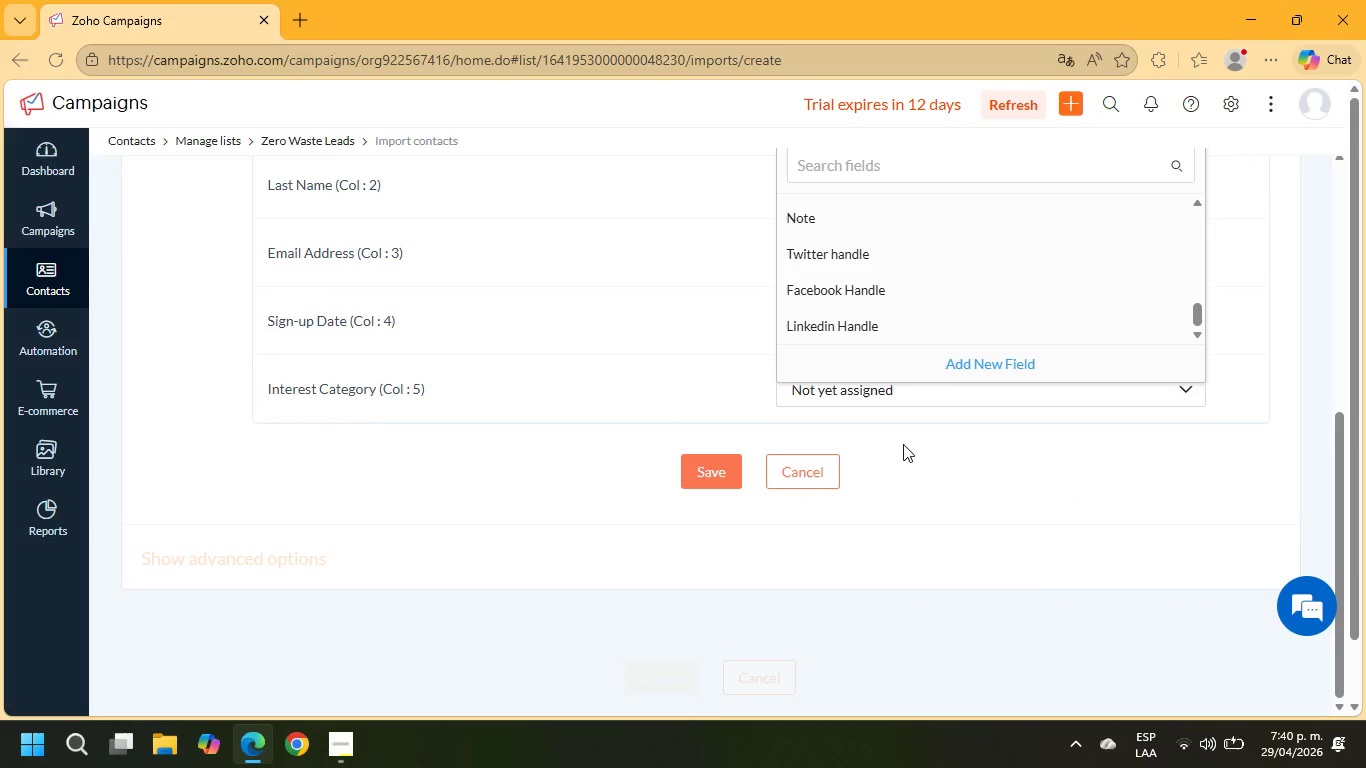 
scroll: coordinate [1272, 305], scroll_direction: up, amount: 5.0
 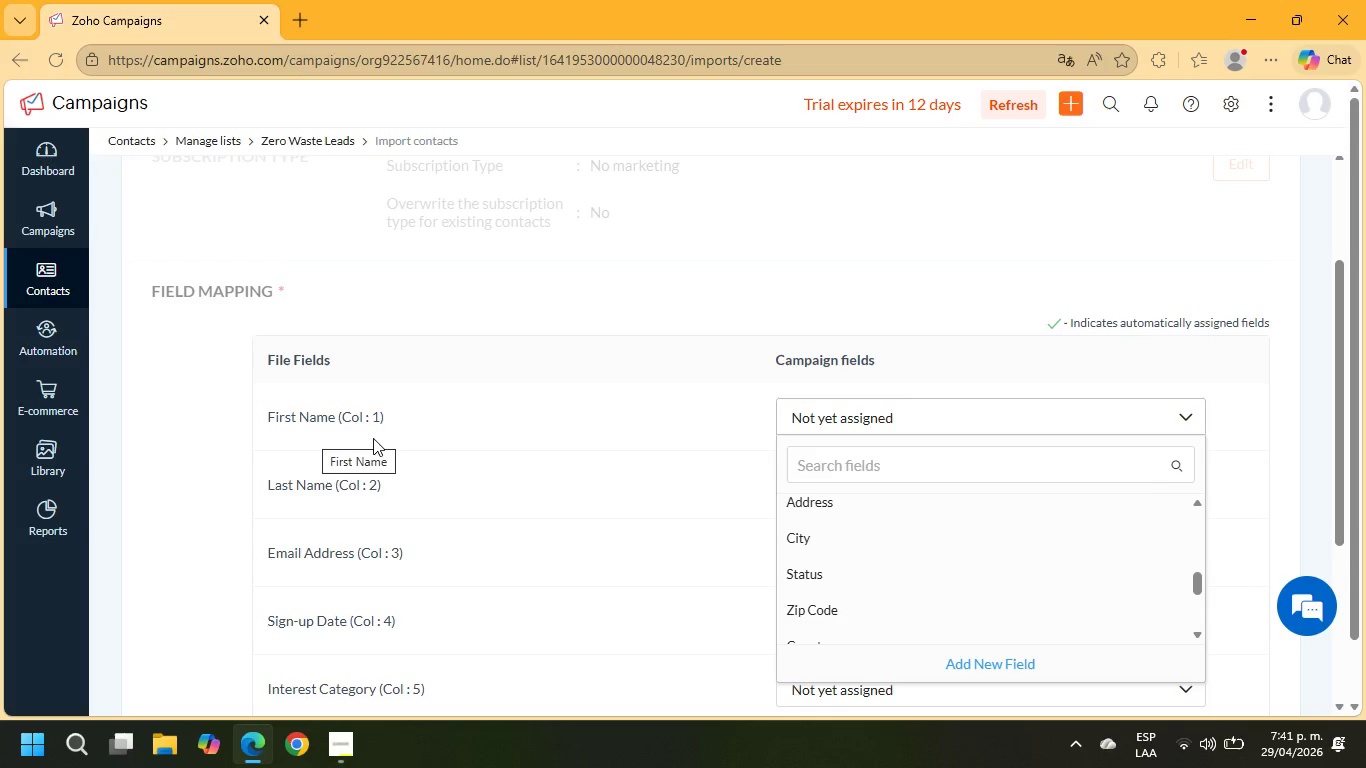 
wait(42.32)
 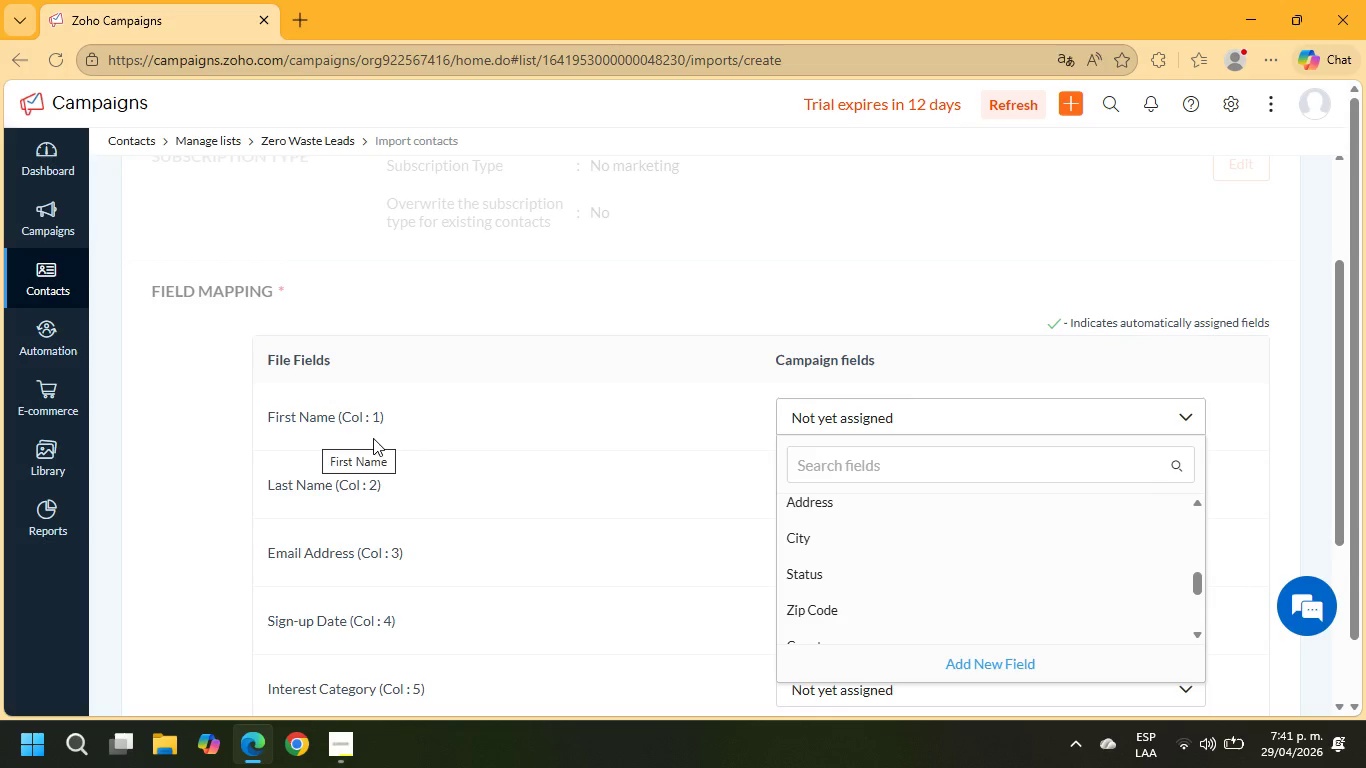 
scroll: coordinate [956, 549], scroll_direction: down, amount: 2.0
 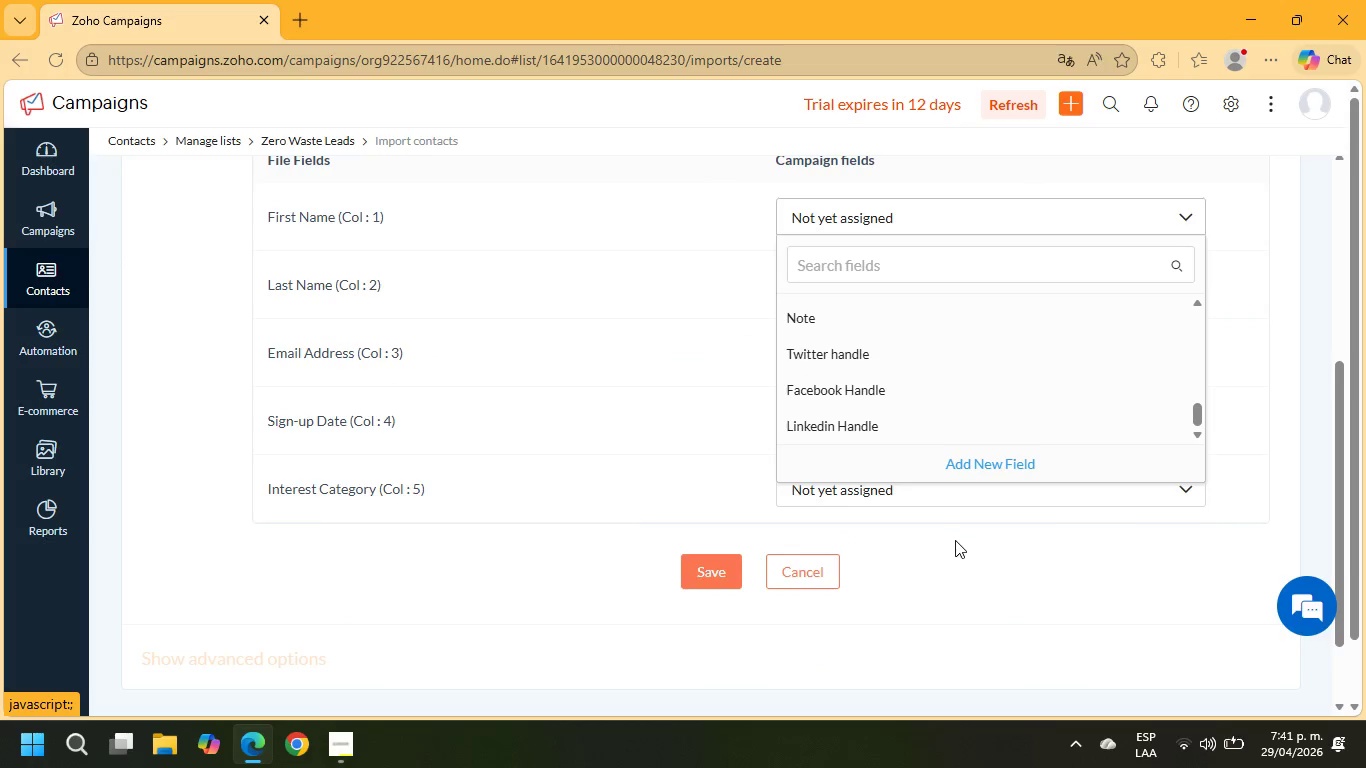 
scroll: coordinate [931, 415], scroll_direction: up, amount: 7.0
 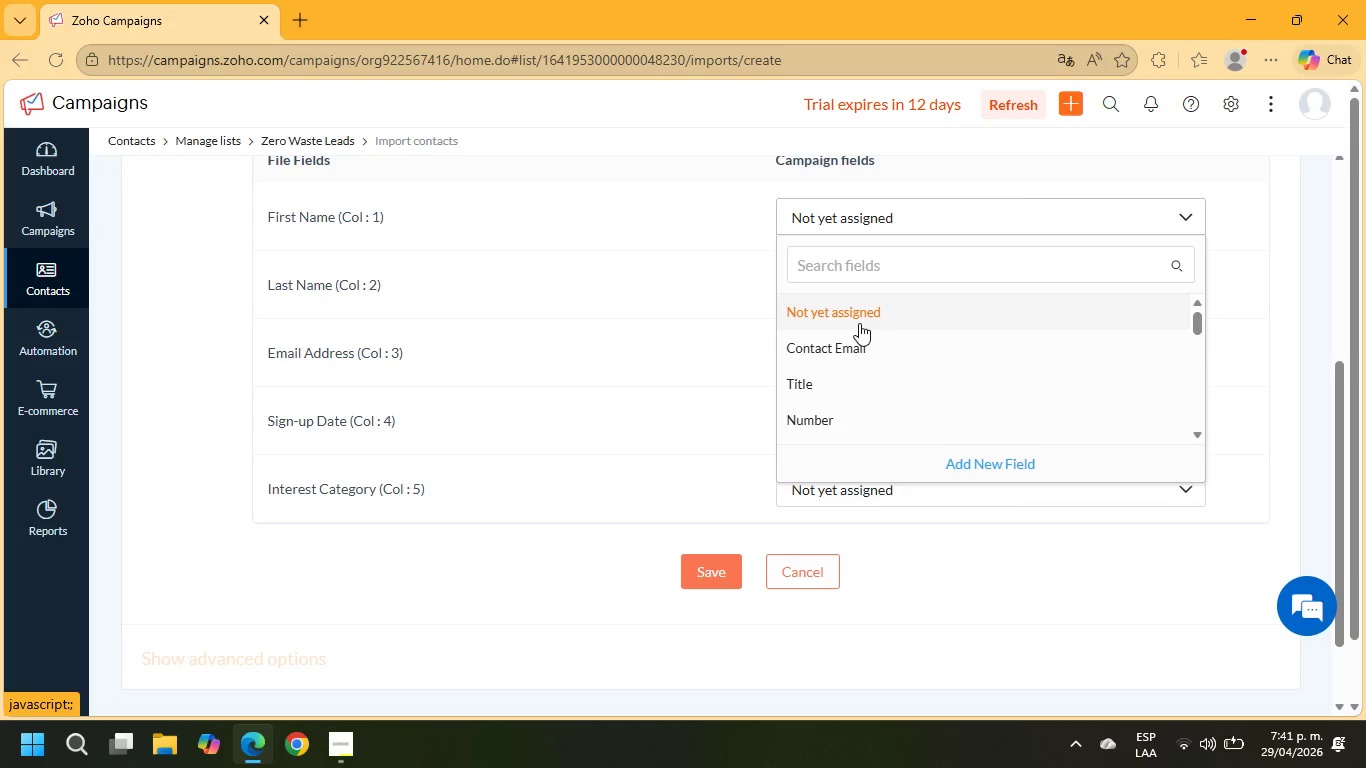 
wait(14.88)
 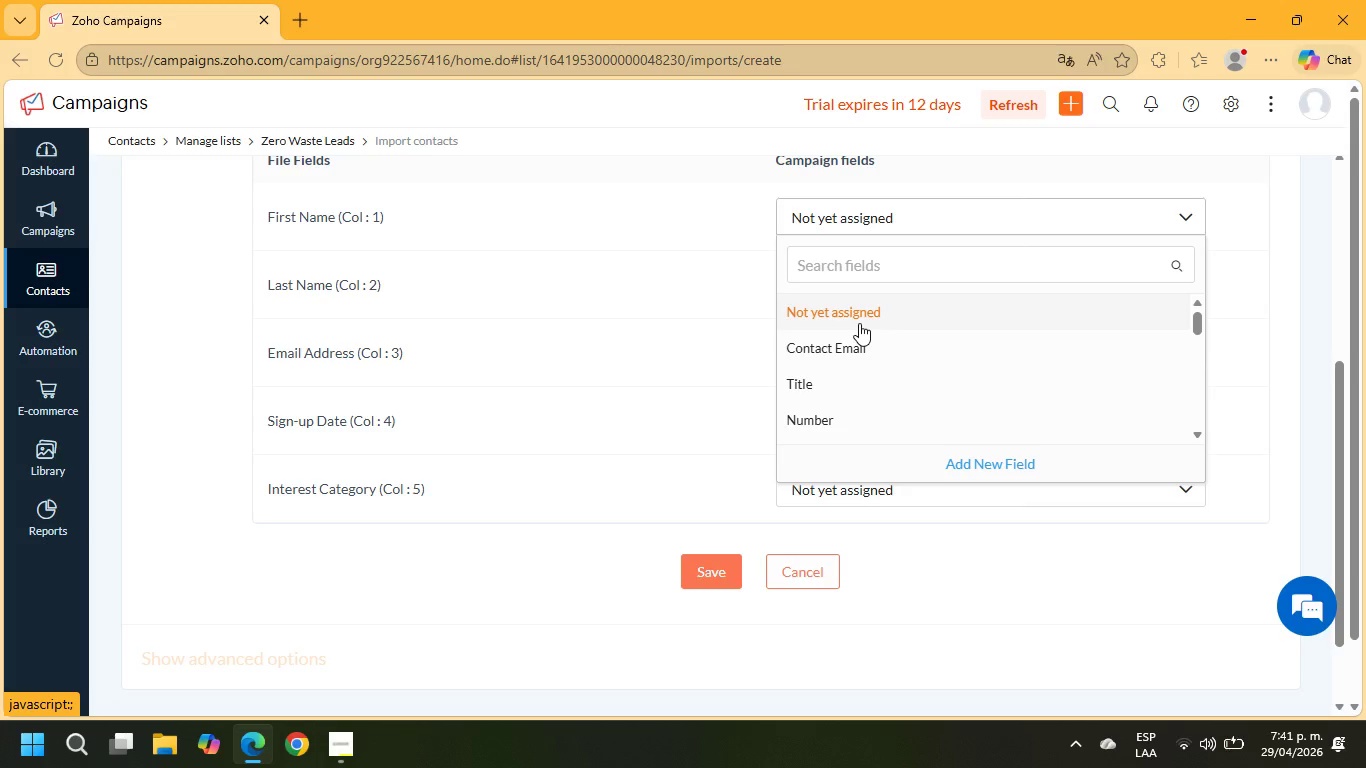 
scroll: coordinate [976, 391], scroll_direction: down, amount: 4.0
 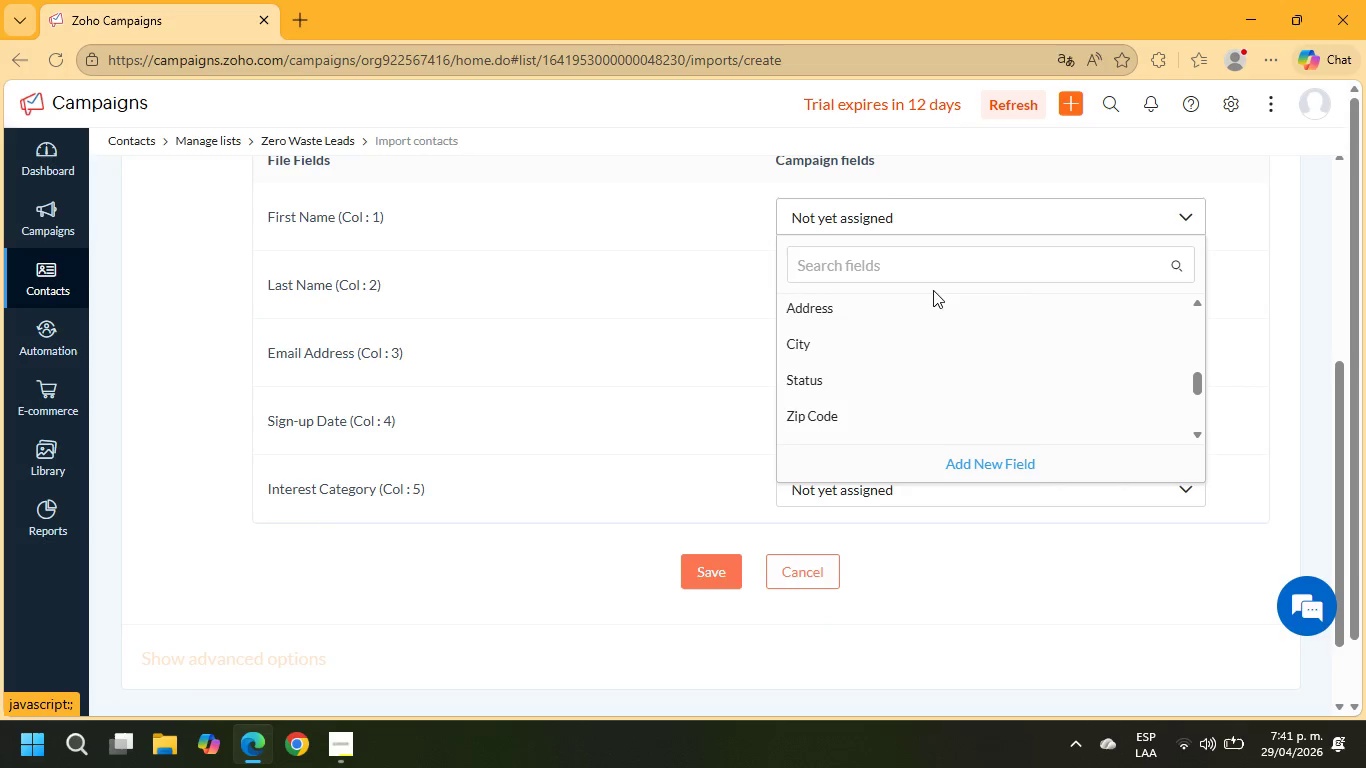 
left_click([921, 267])
 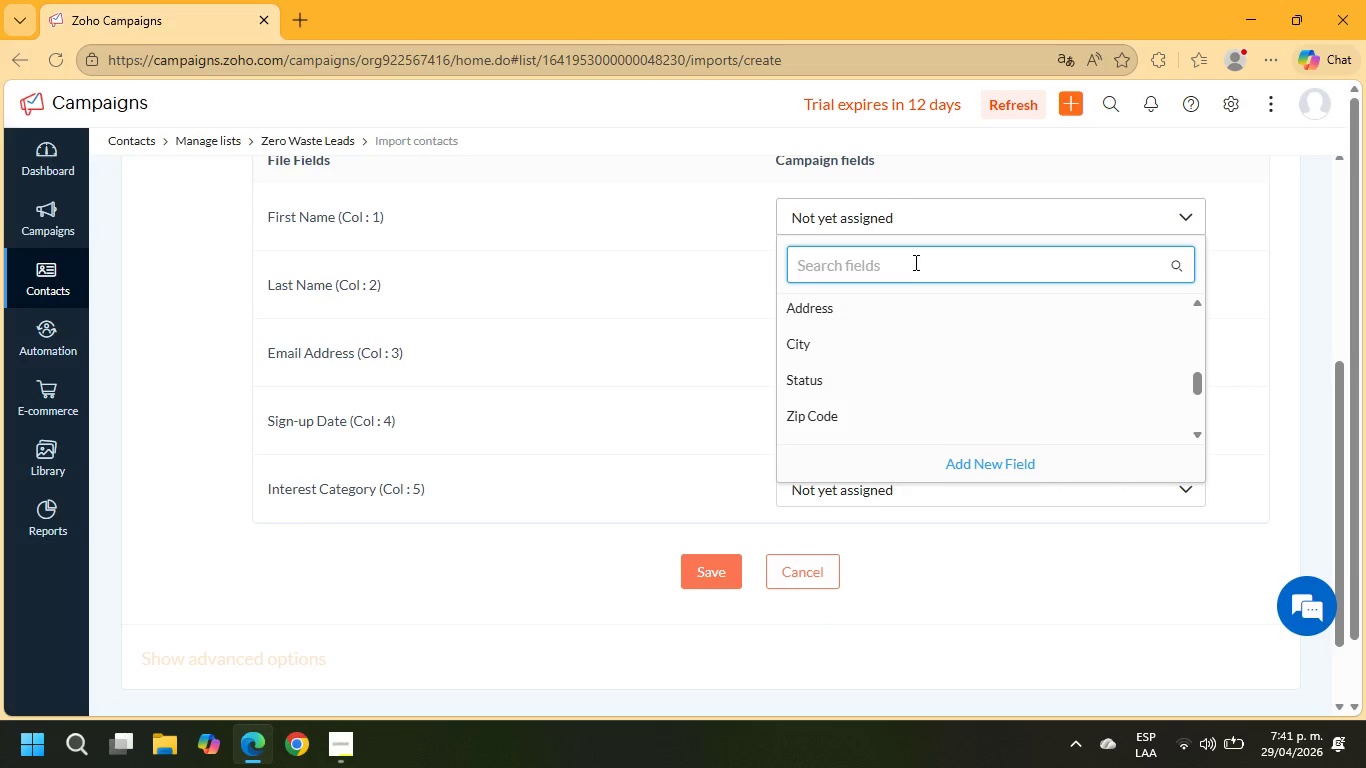 
type(name)
 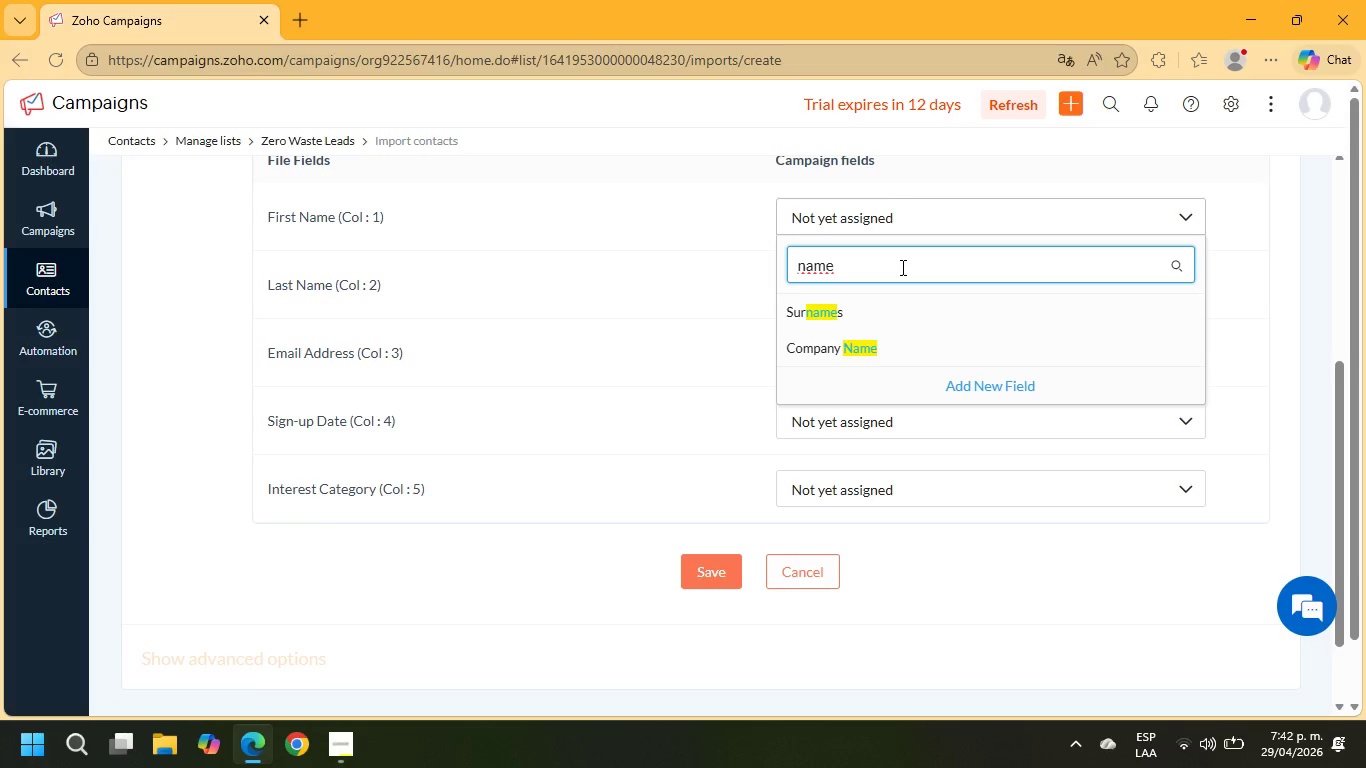 
wait(19.7)
 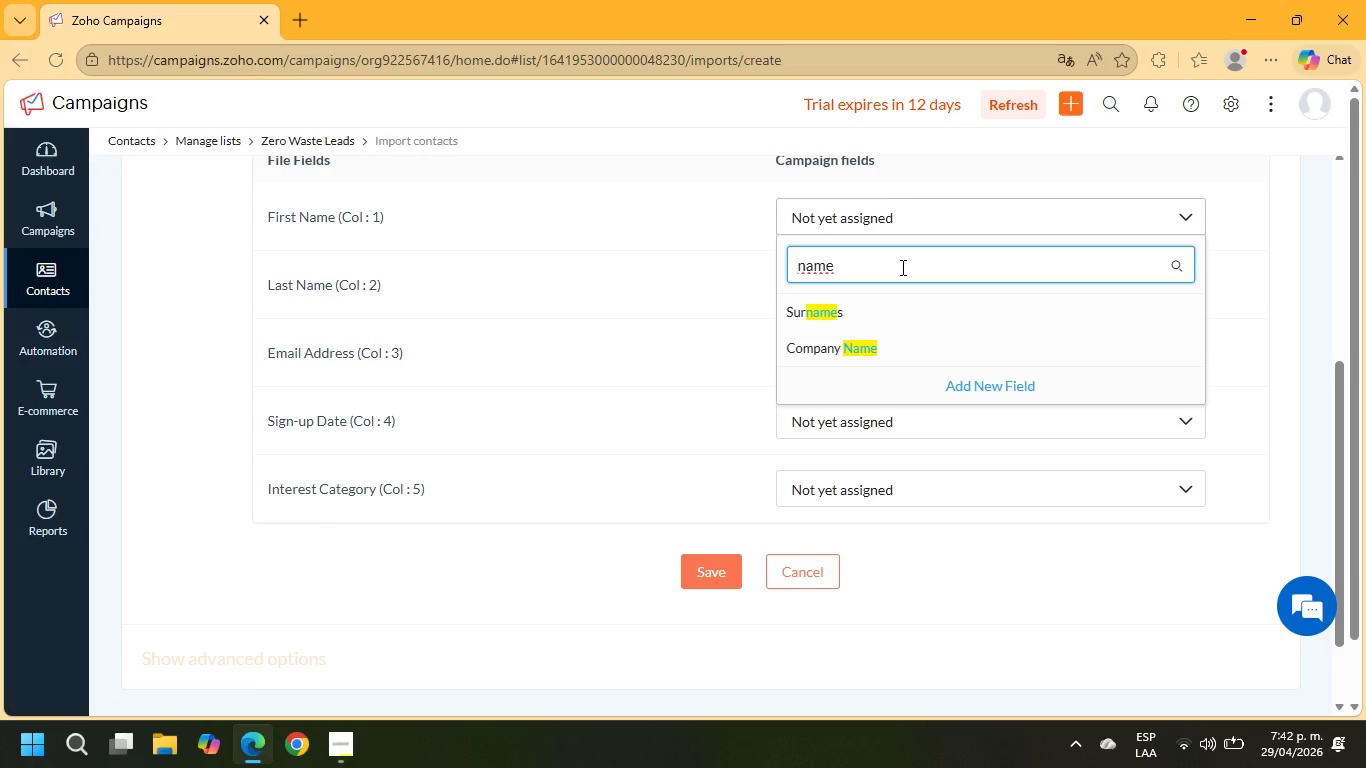 
key(Backspace)
key(Backspace)
key(Backspace)
key(Backspace)
key(Backspace)
type(First_Name)
 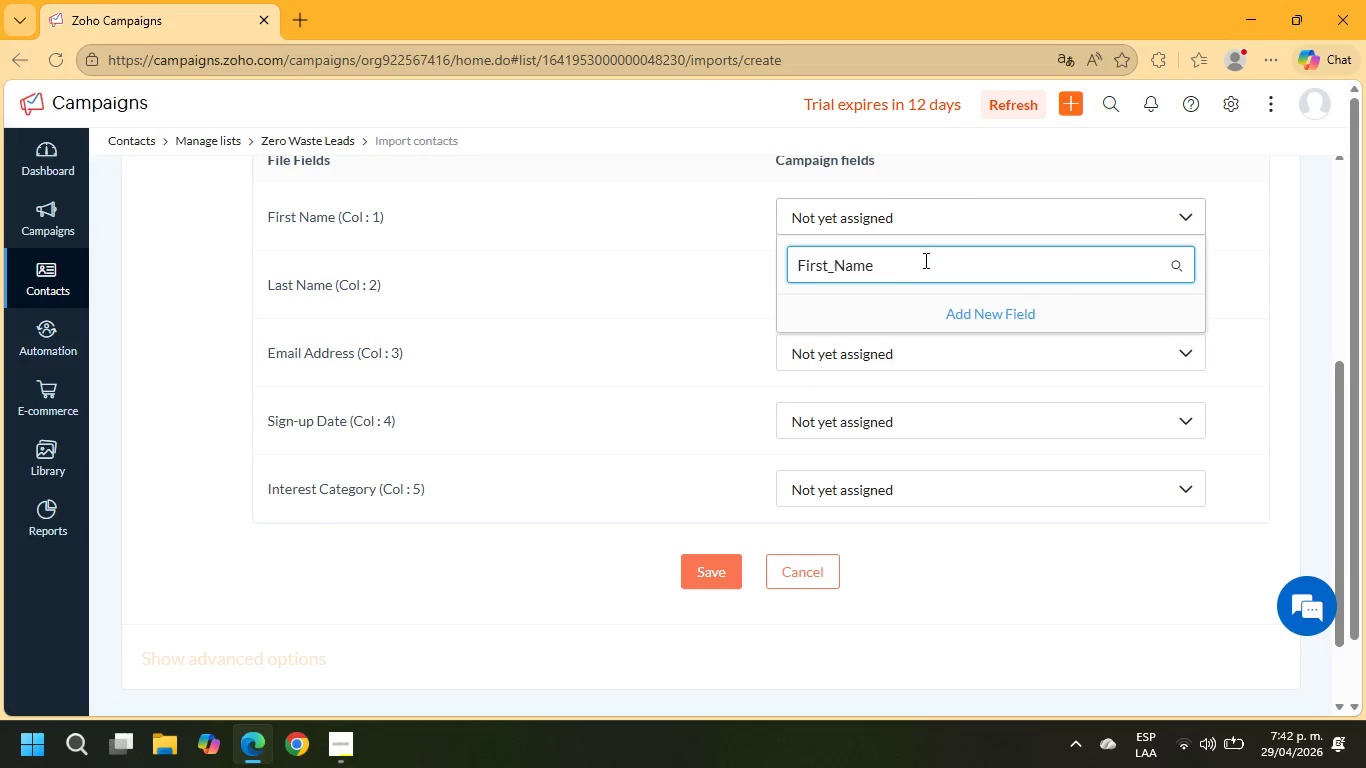 
wait(13.45)
 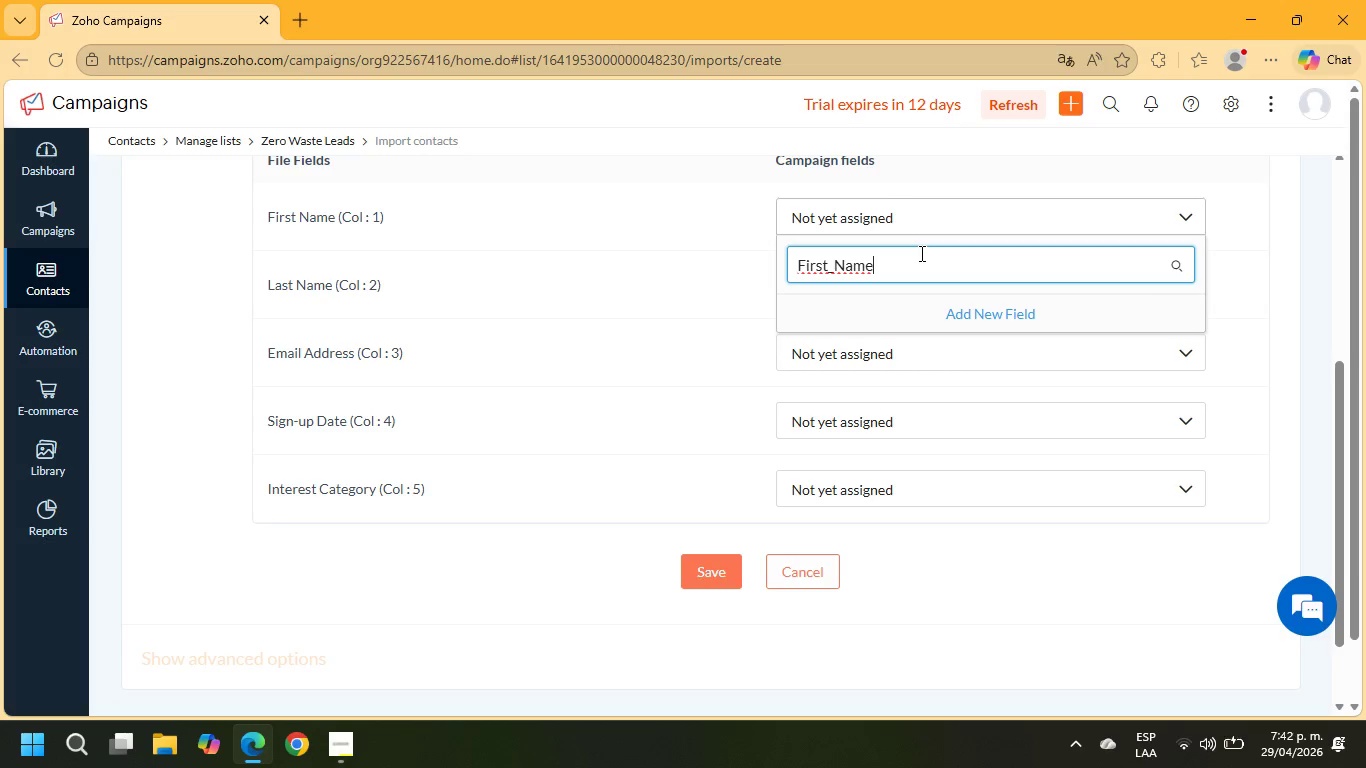 
left_click([1001, 316])
 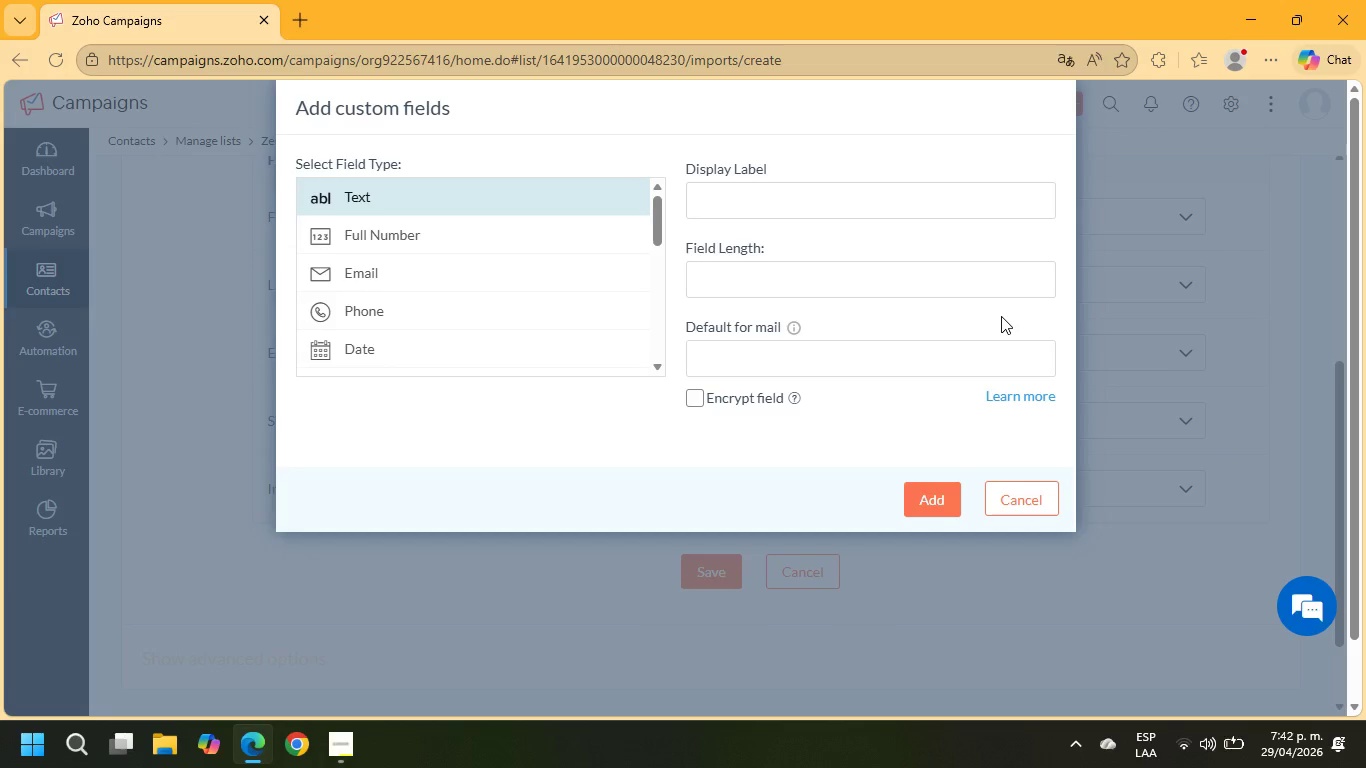 
wait(7.95)
 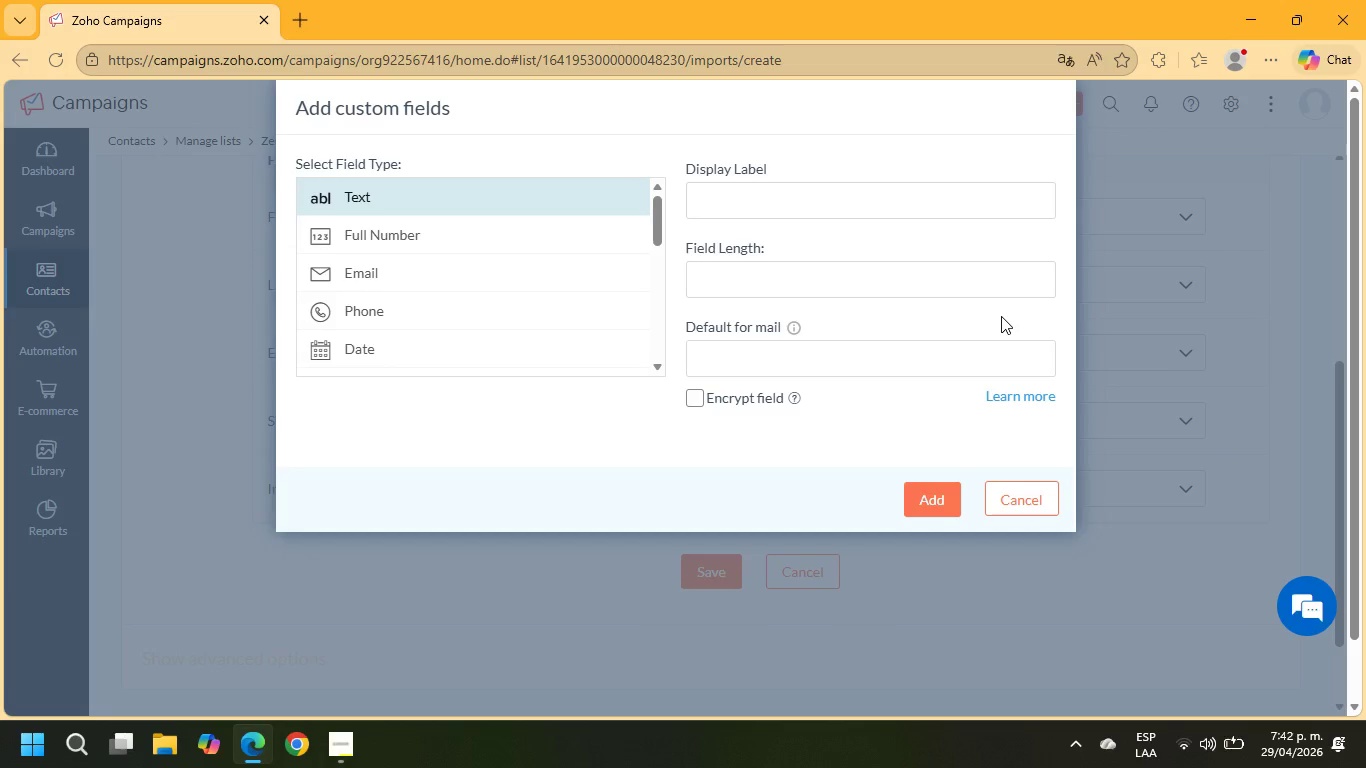 
left_click([776, 198])
 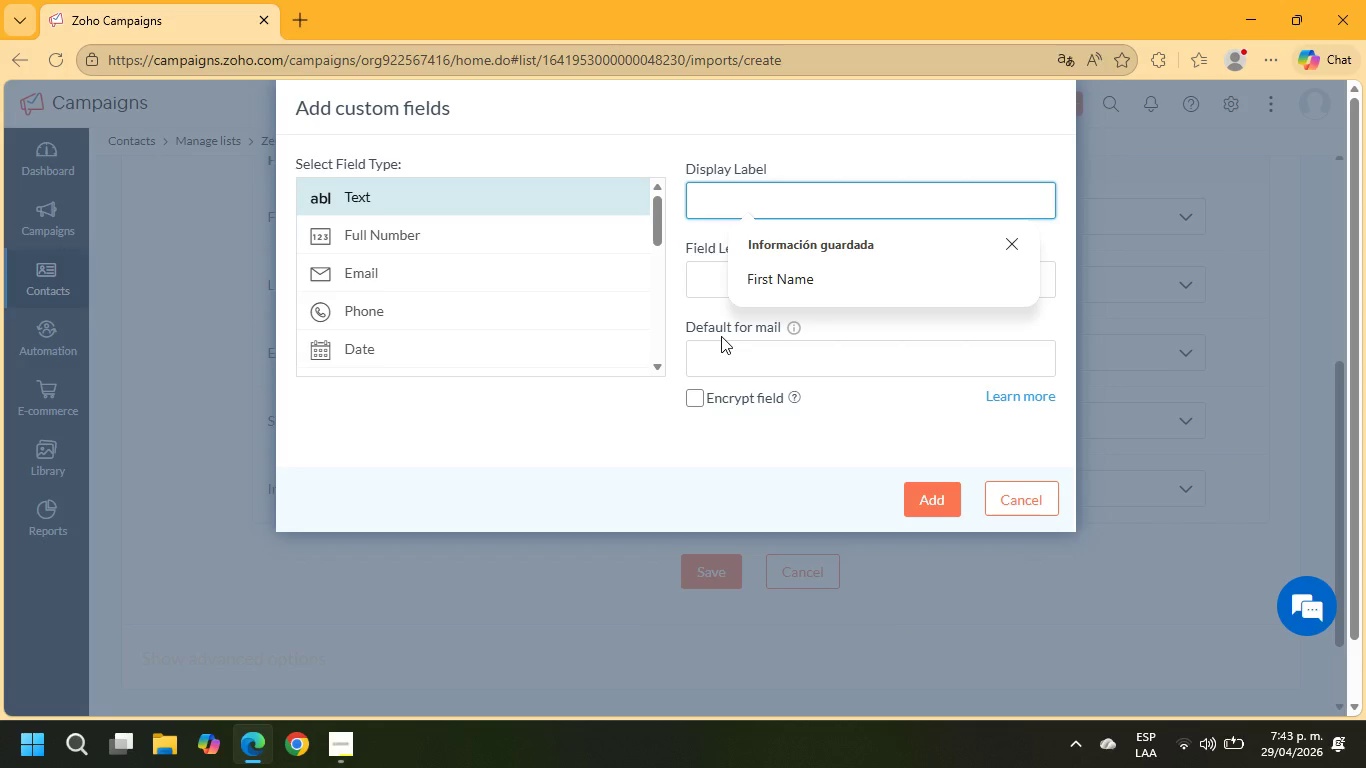 
wait(26.64)
 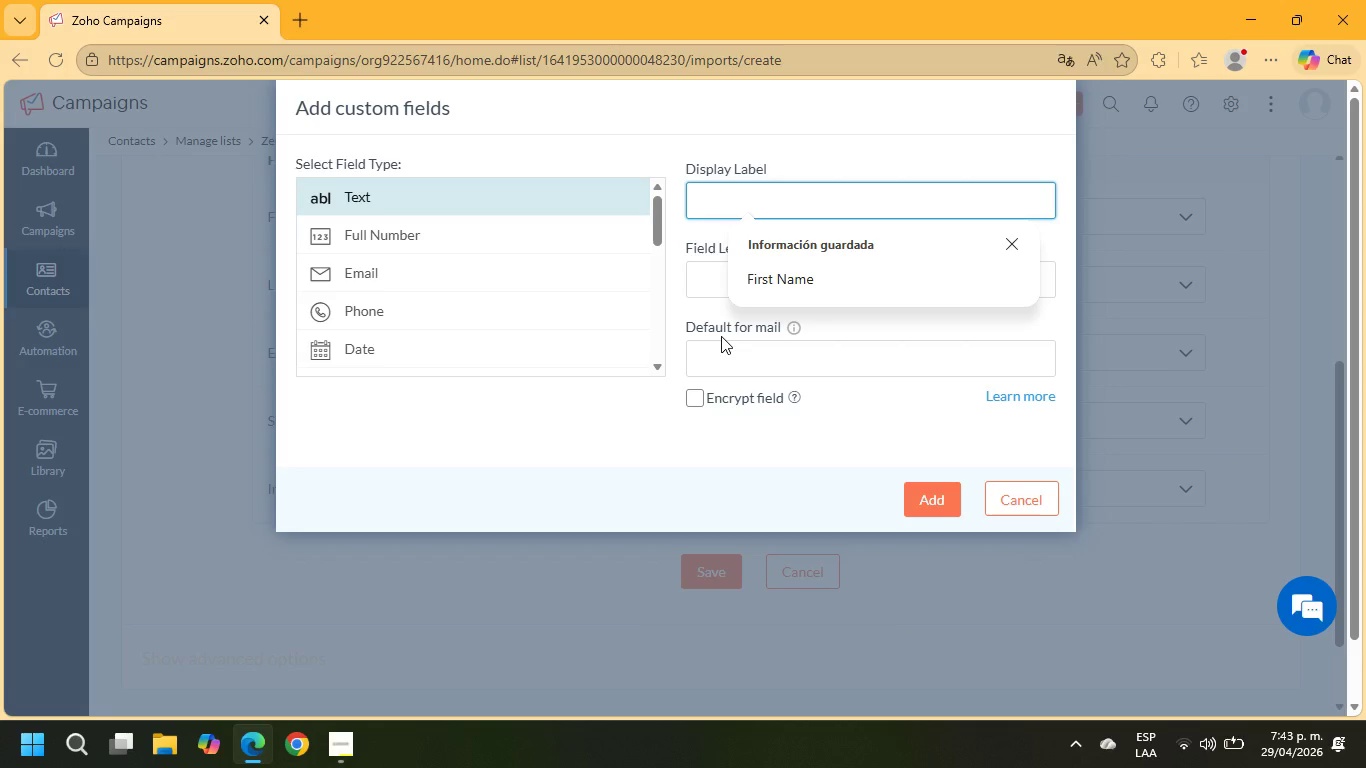 
left_click([768, 274])
 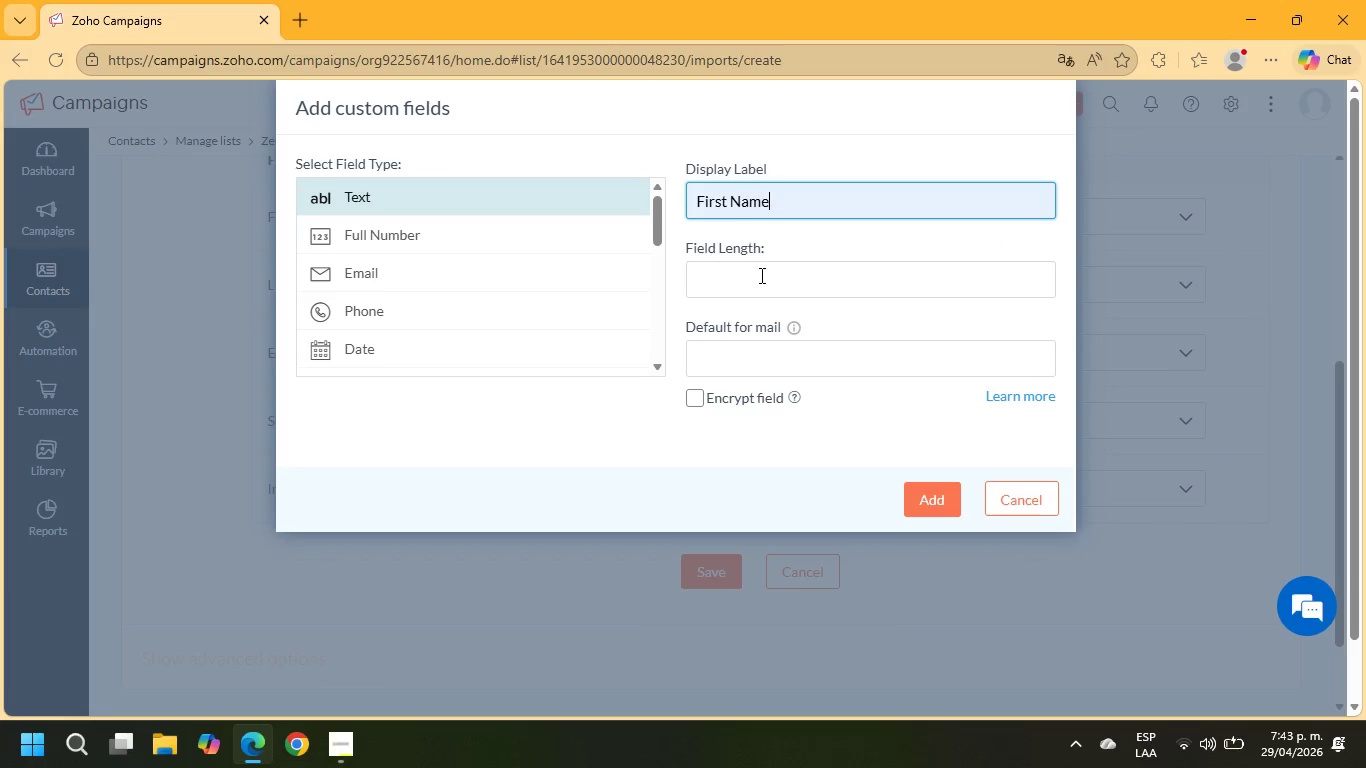 
left_click([759, 275])
 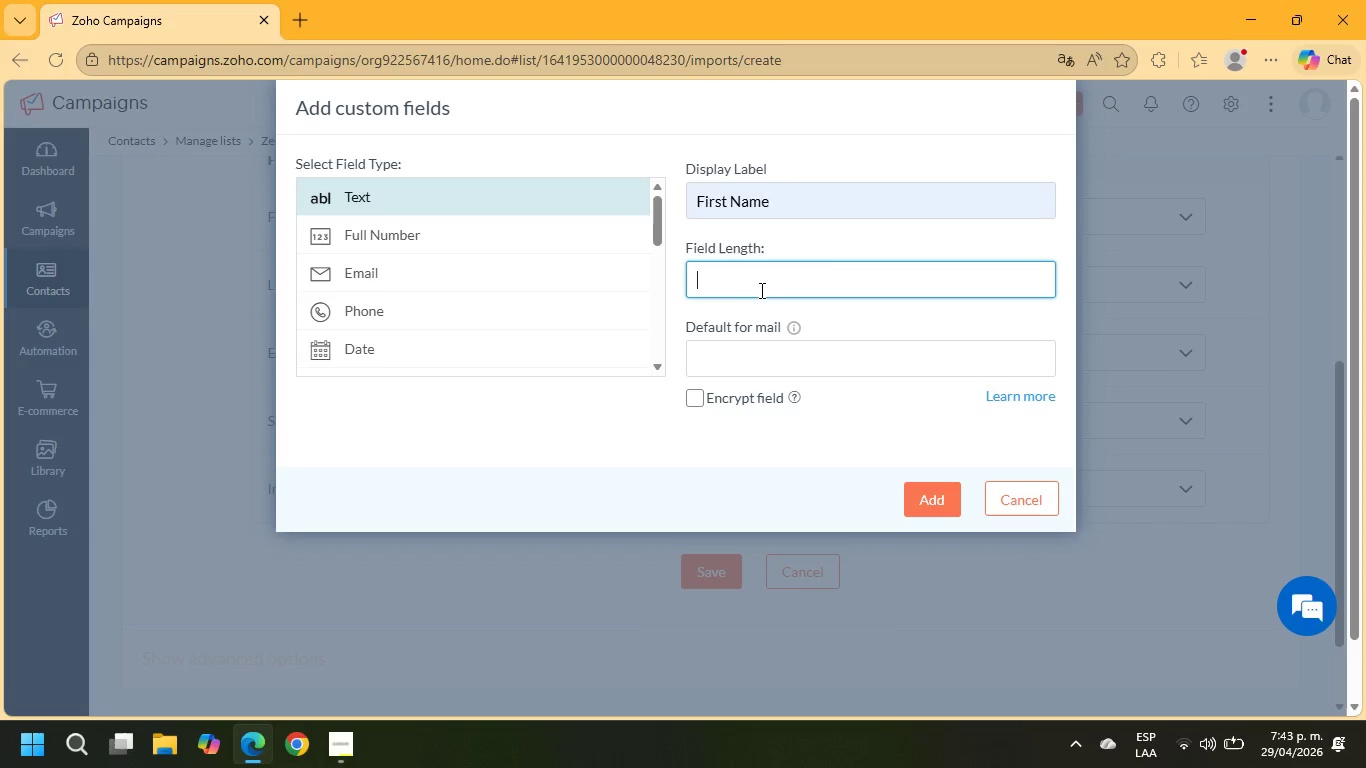 
wait(22.98)
 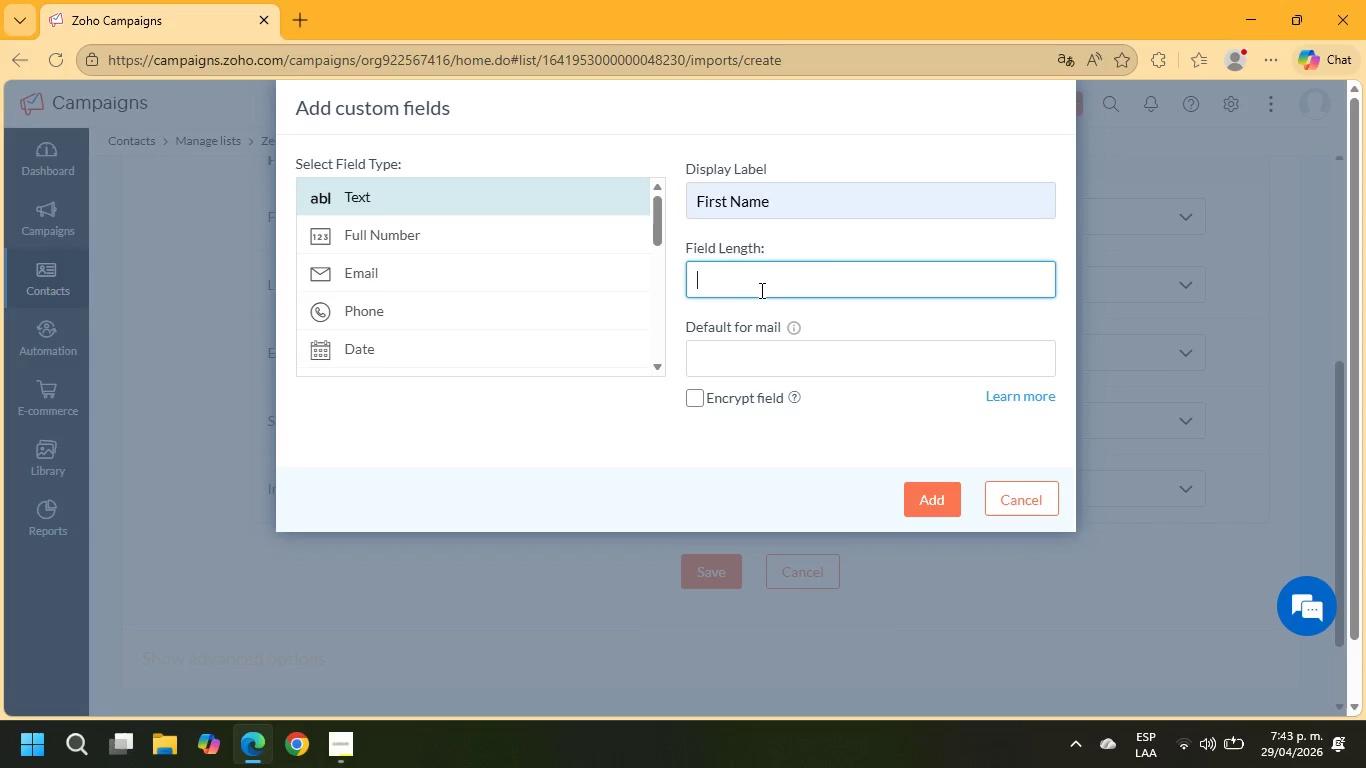 
left_click([759, 296])
 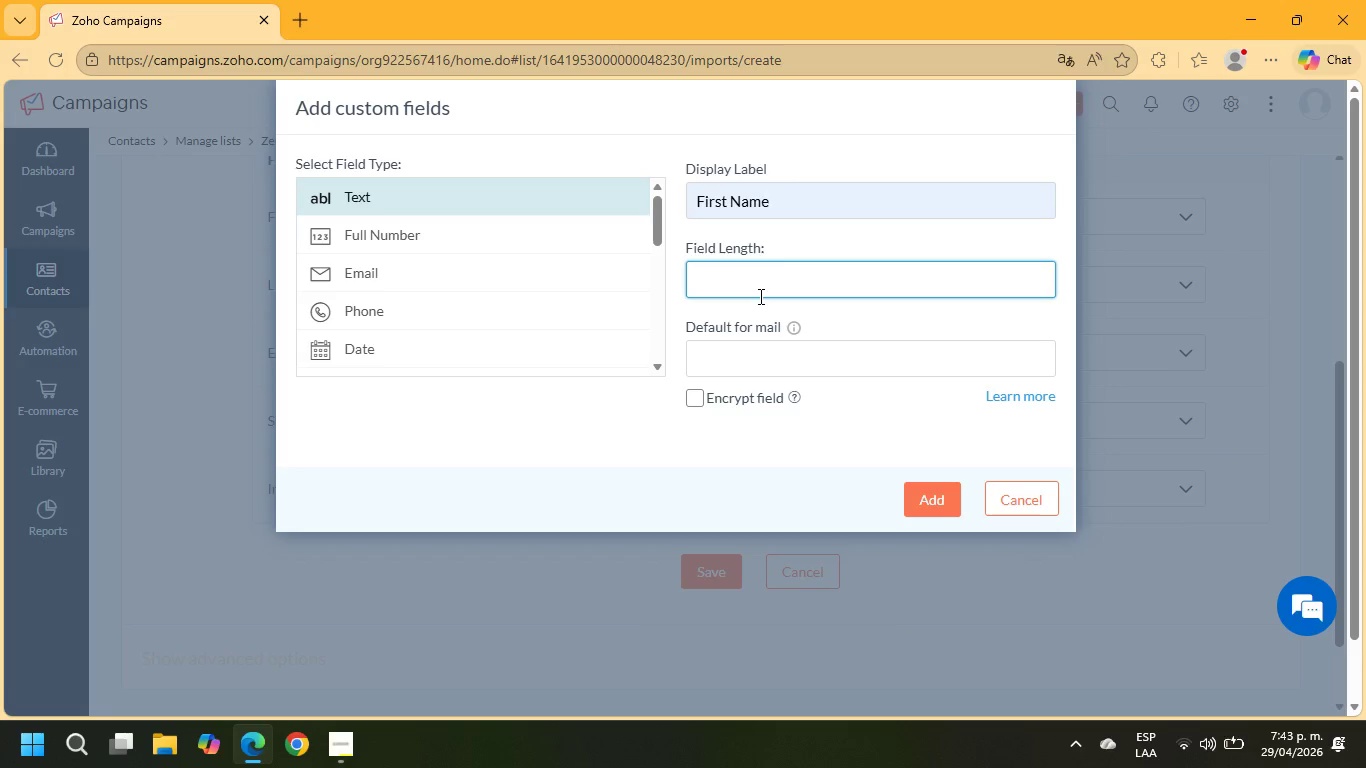 
key(Numpad5)
 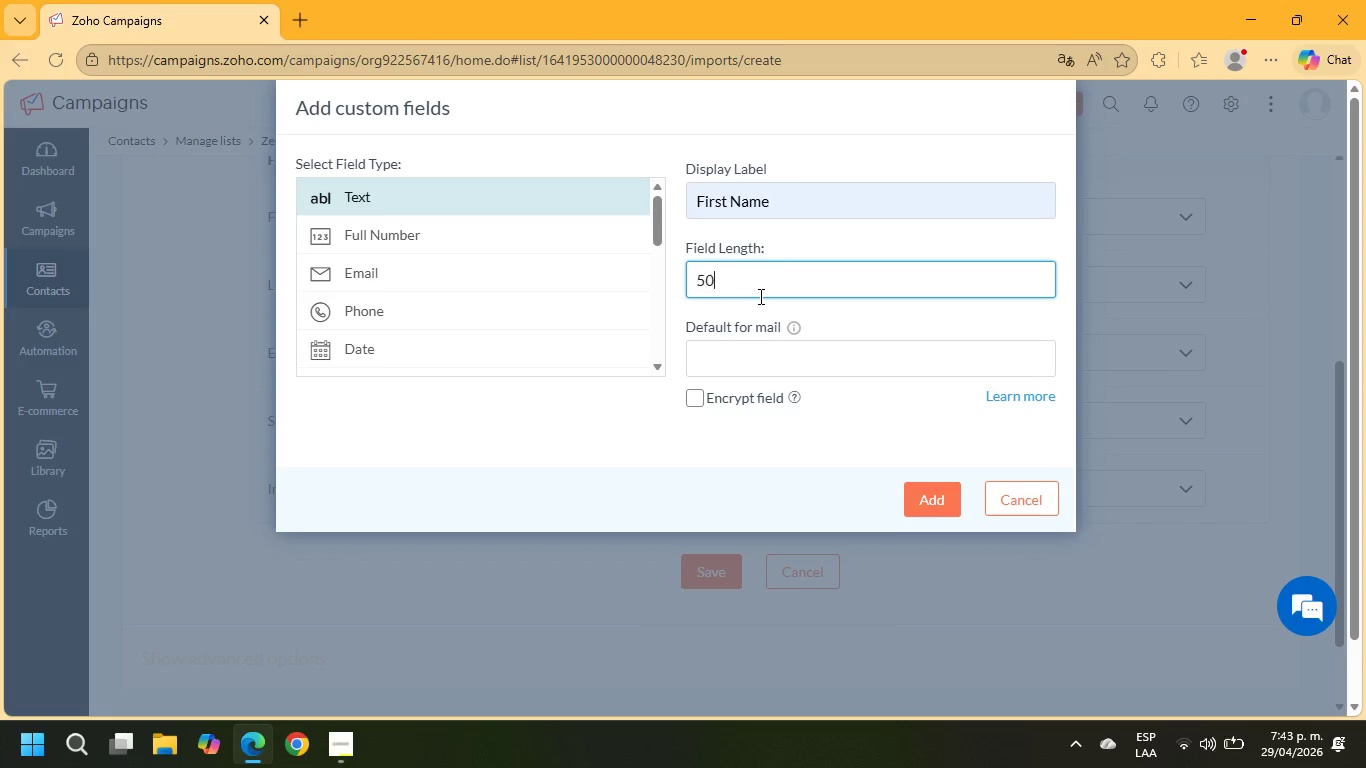 
key(Numpad0)
 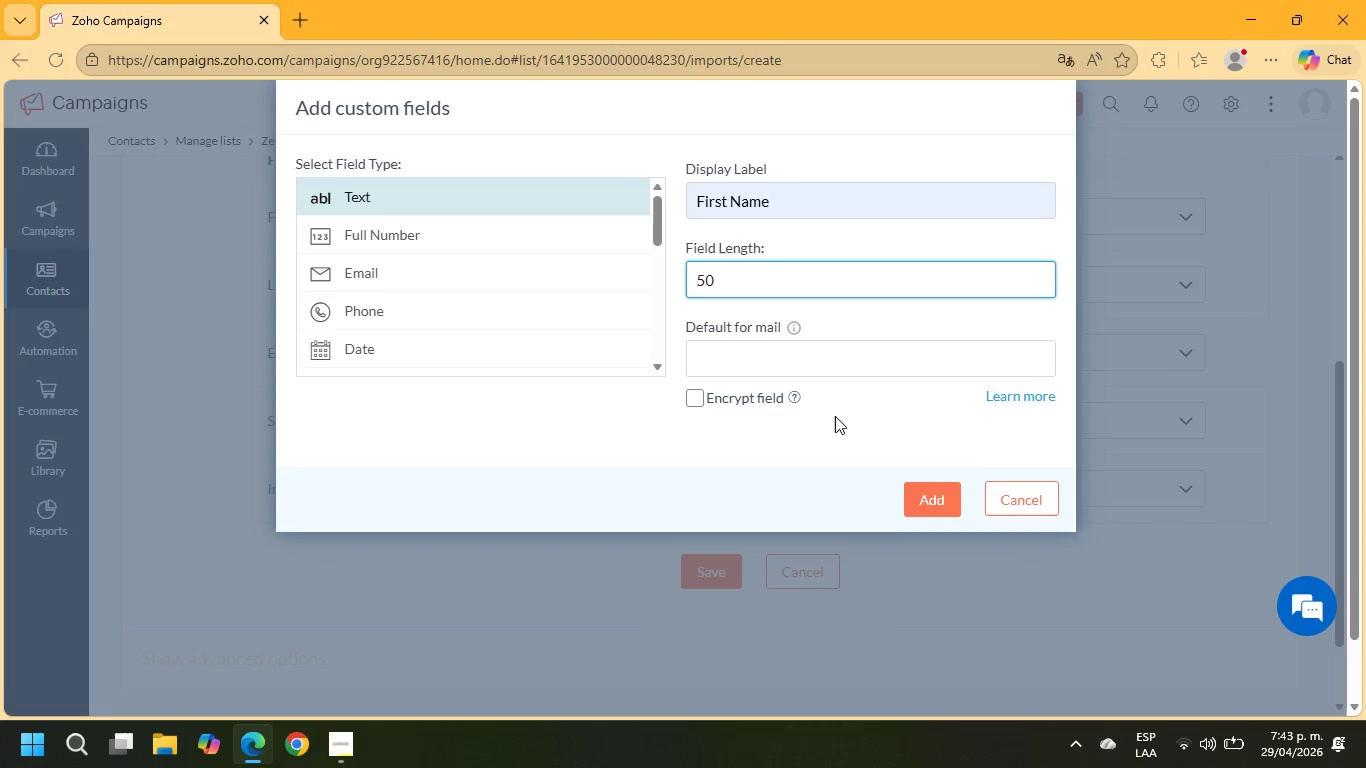 
left_click([949, 502])
 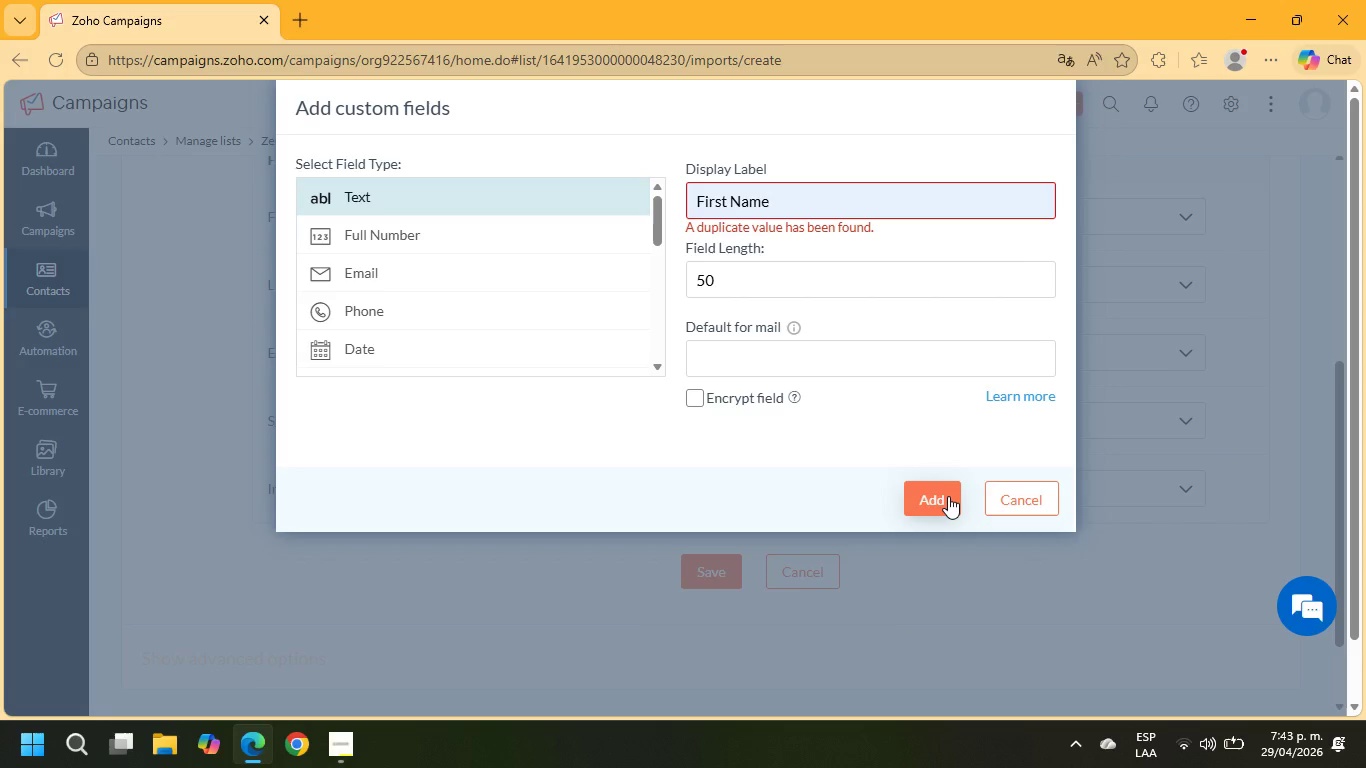 
wait(15.06)
 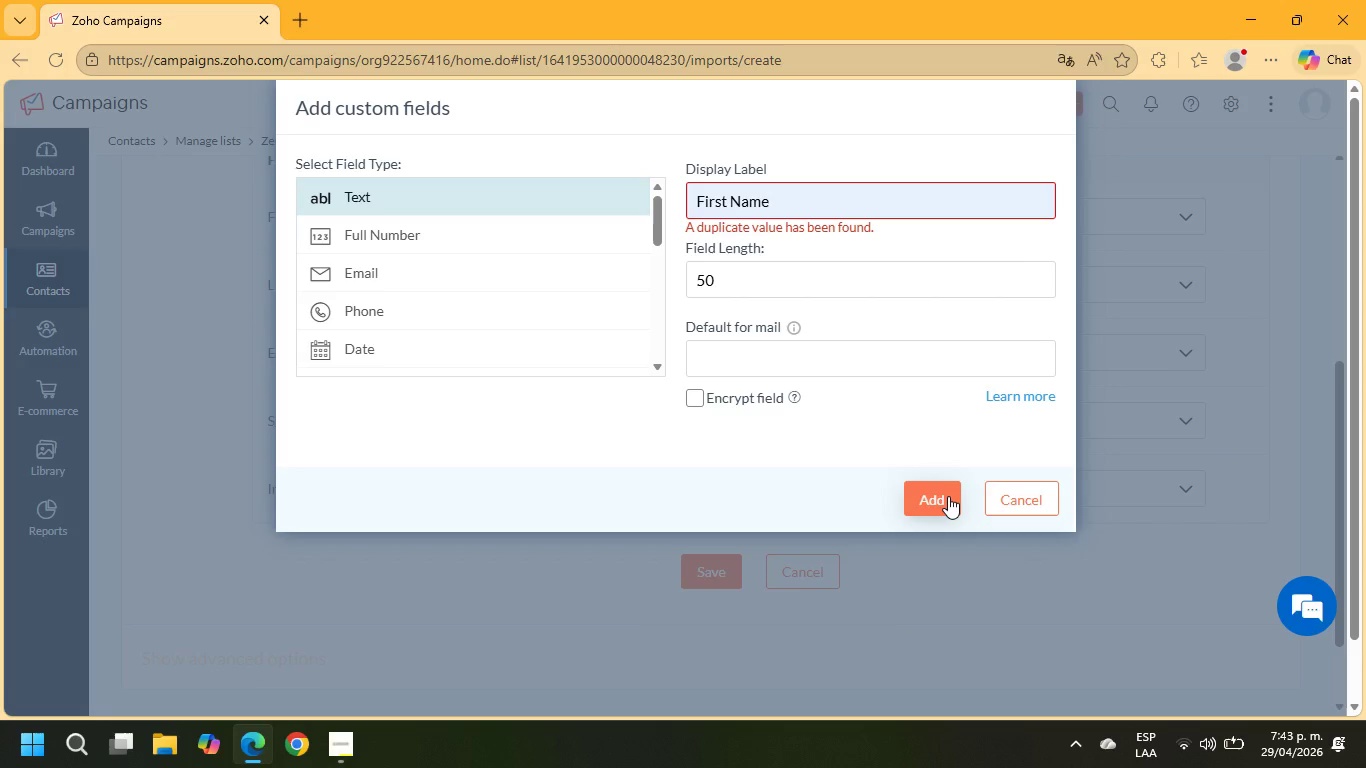 
left_click_drag(start_coordinate=[731, 198], to_coordinate=[665, 198])
 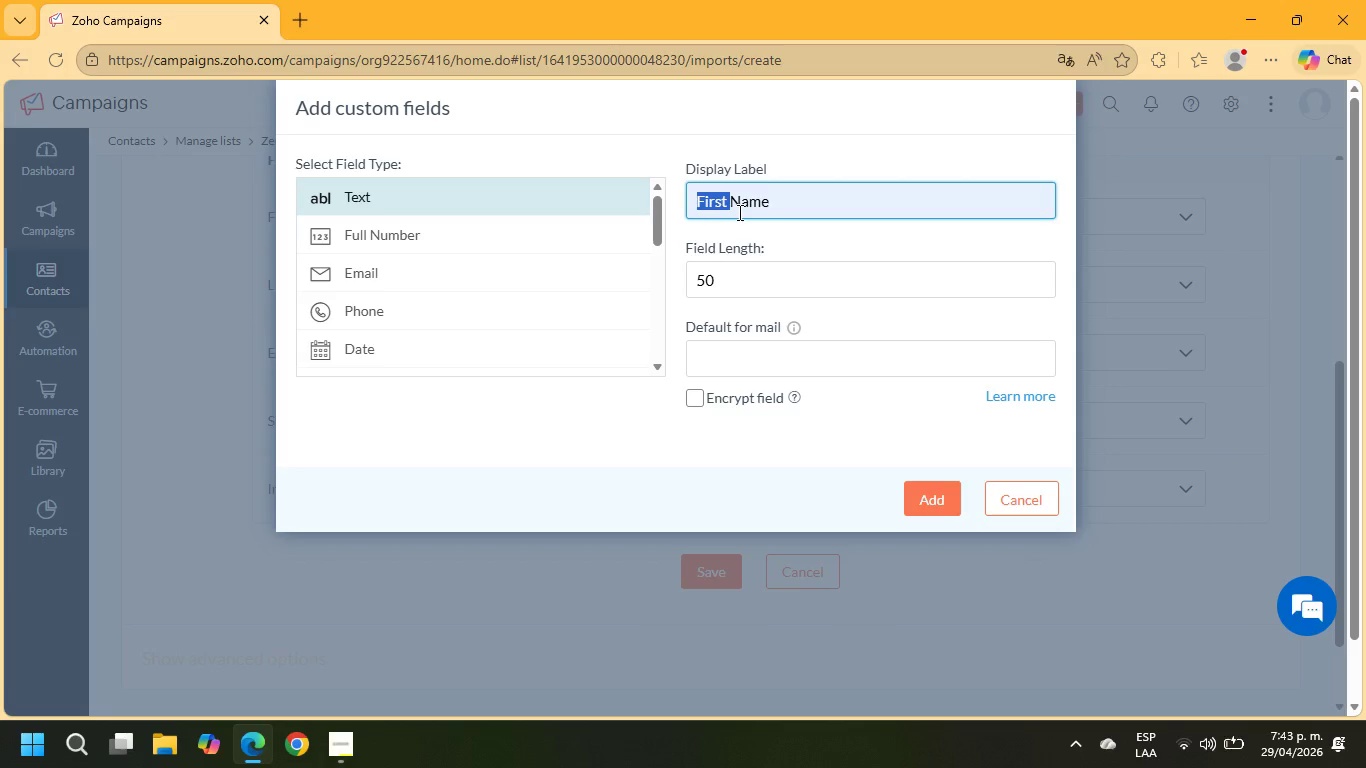 
wait(13.51)
 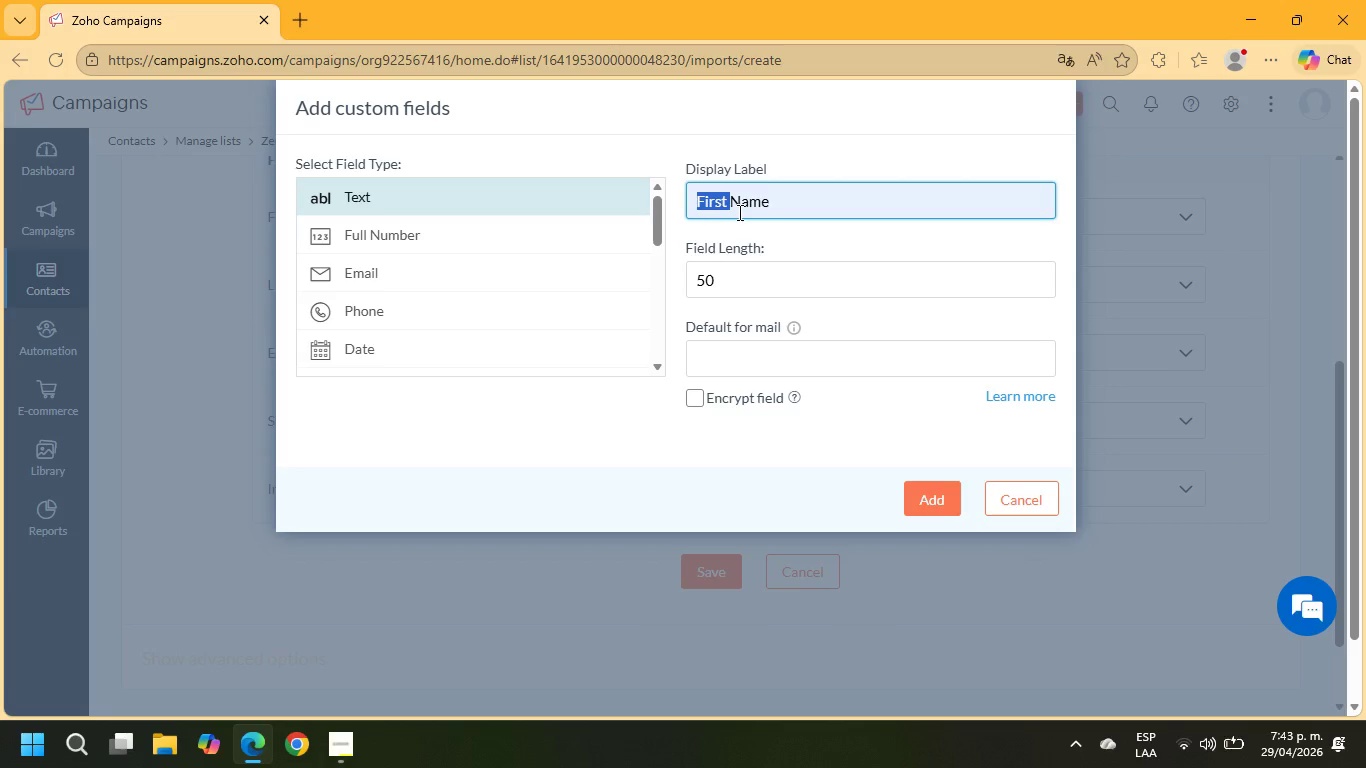 
left_click_drag(start_coordinate=[795, 210], to_coordinate=[633, 204])
 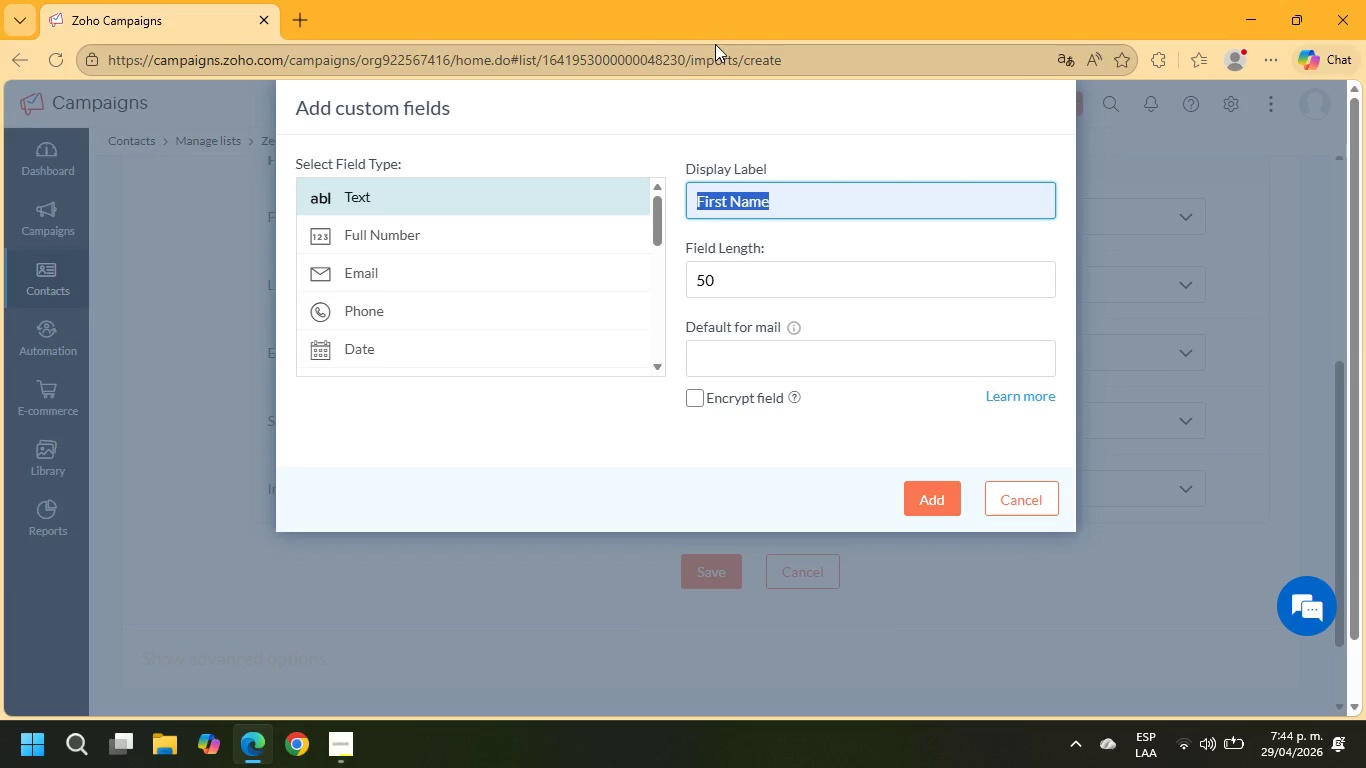 
type(First_Name)
 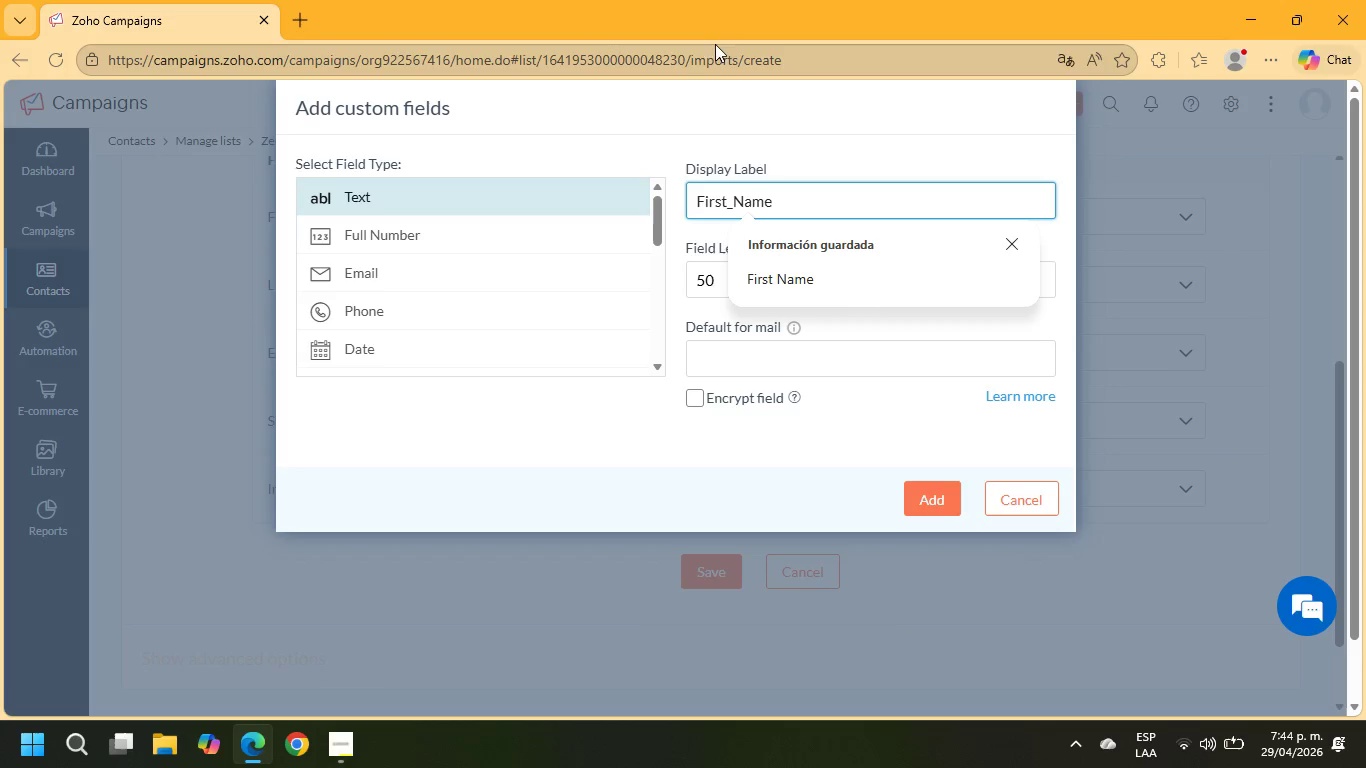 
left_click([924, 498])
 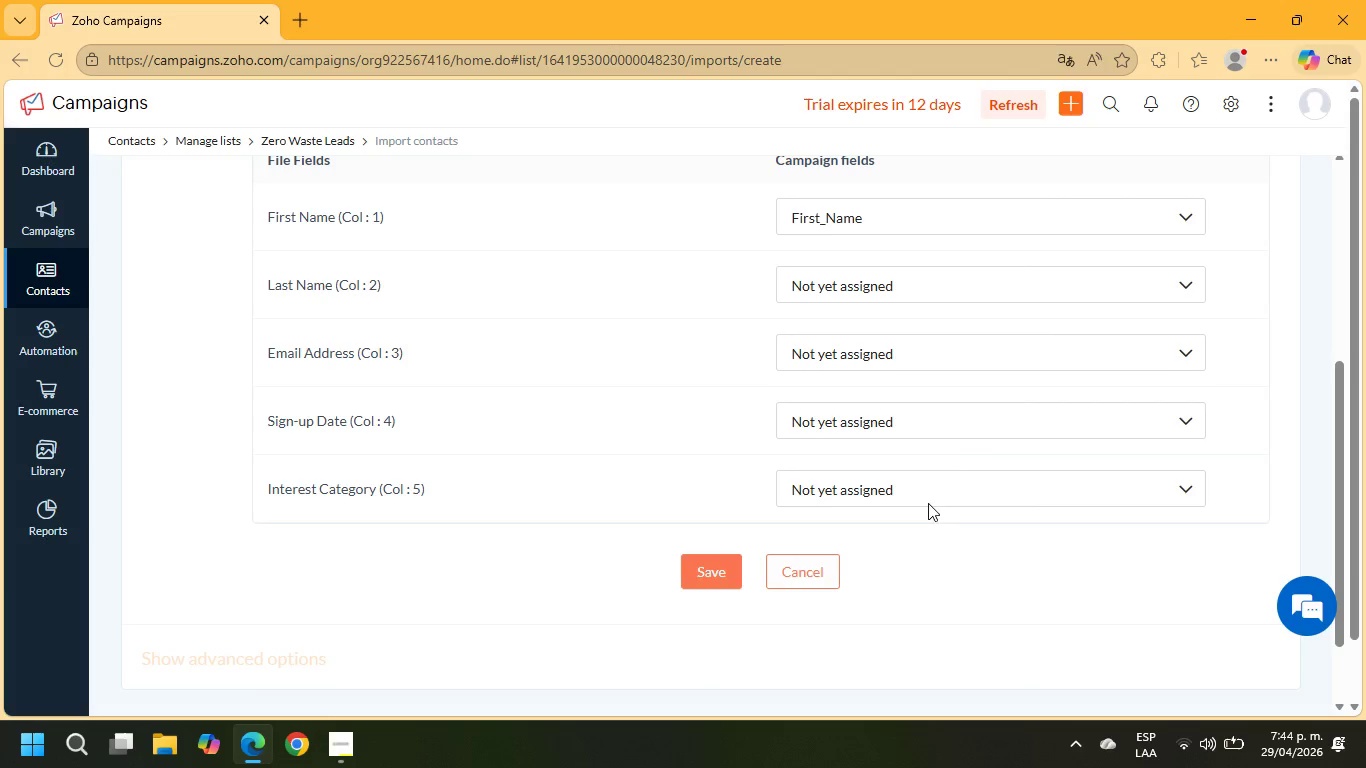 
left_click([934, 288])
 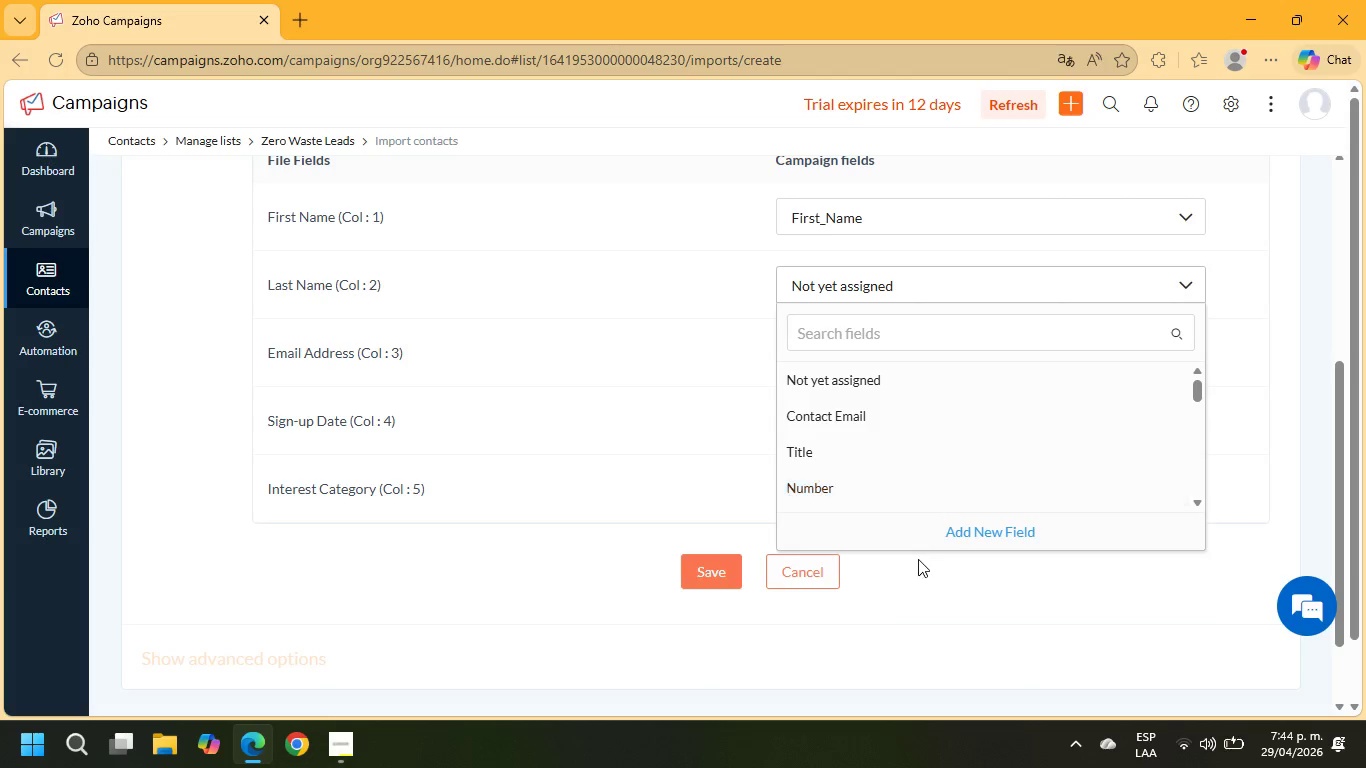 
left_click([993, 535])
 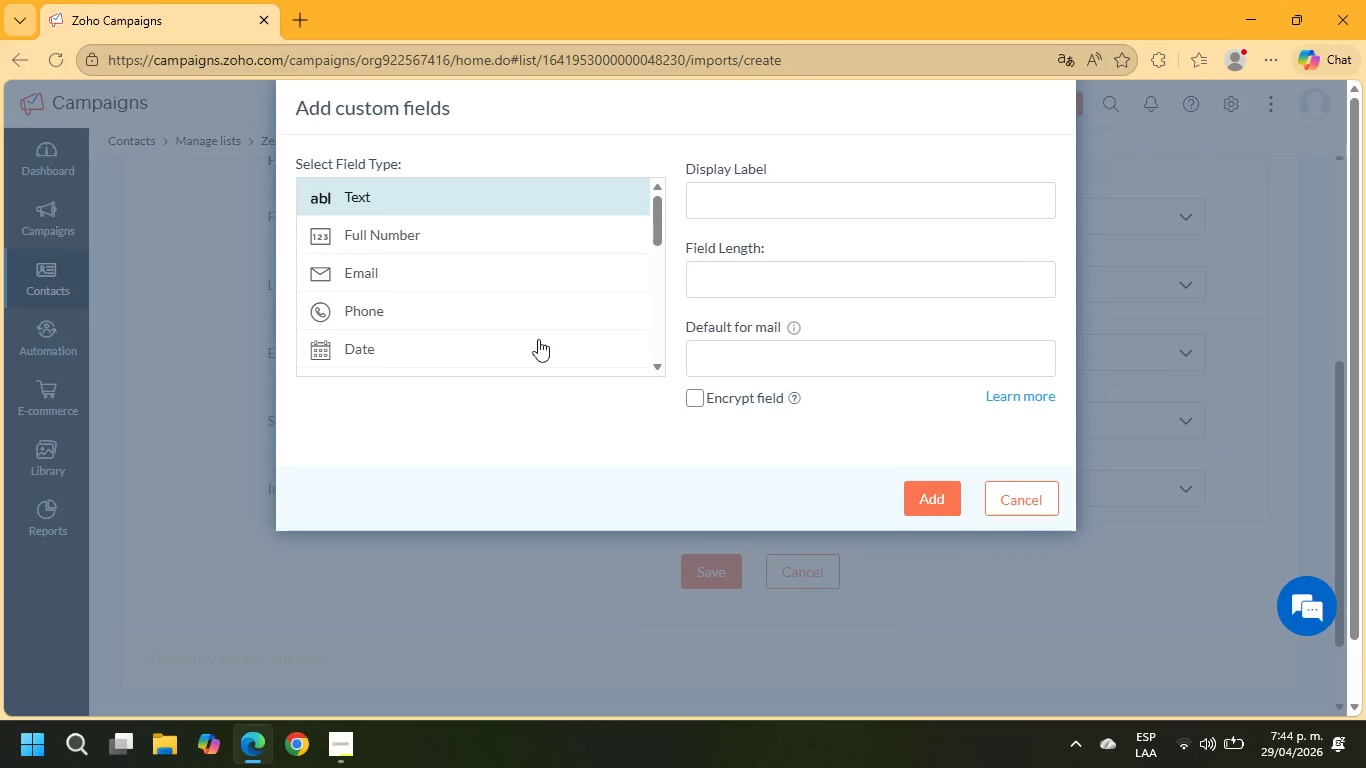 
left_click([404, 194])
 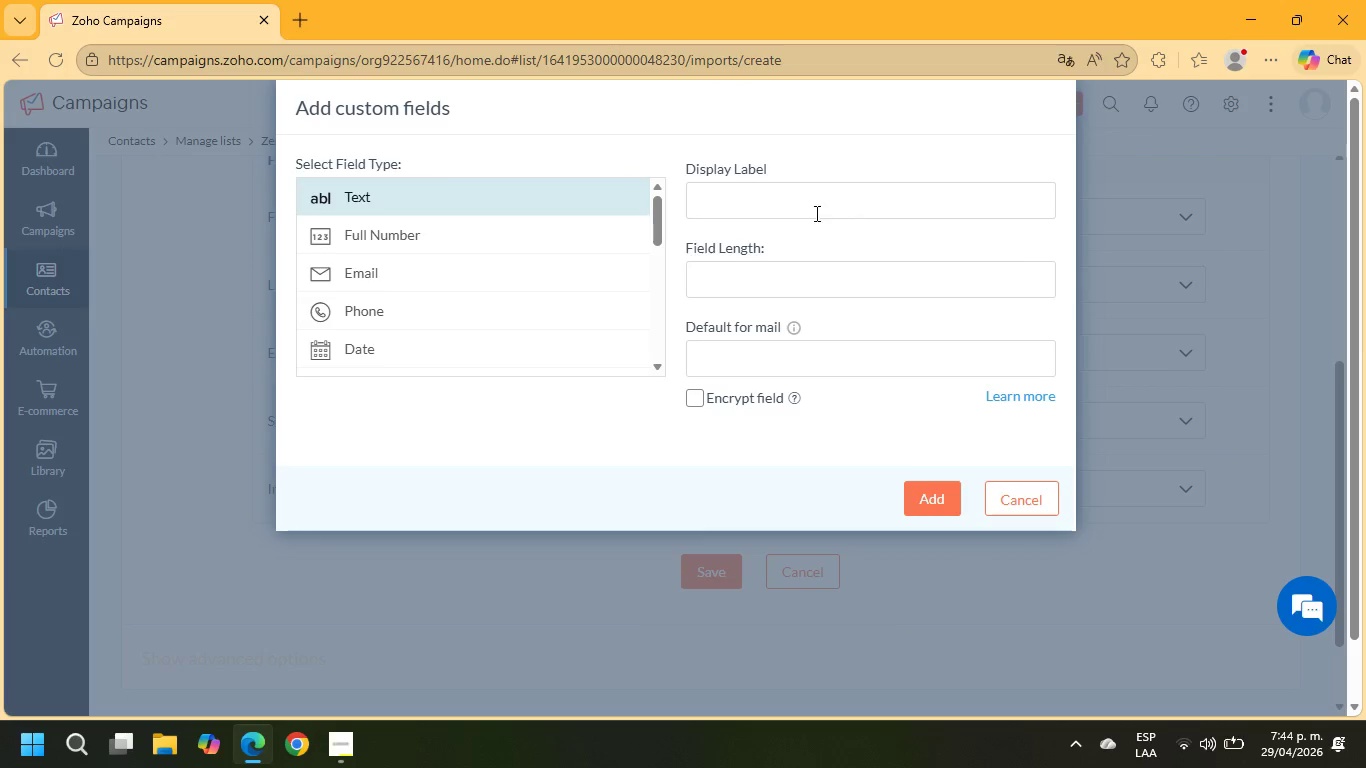 
left_click([811, 208])
 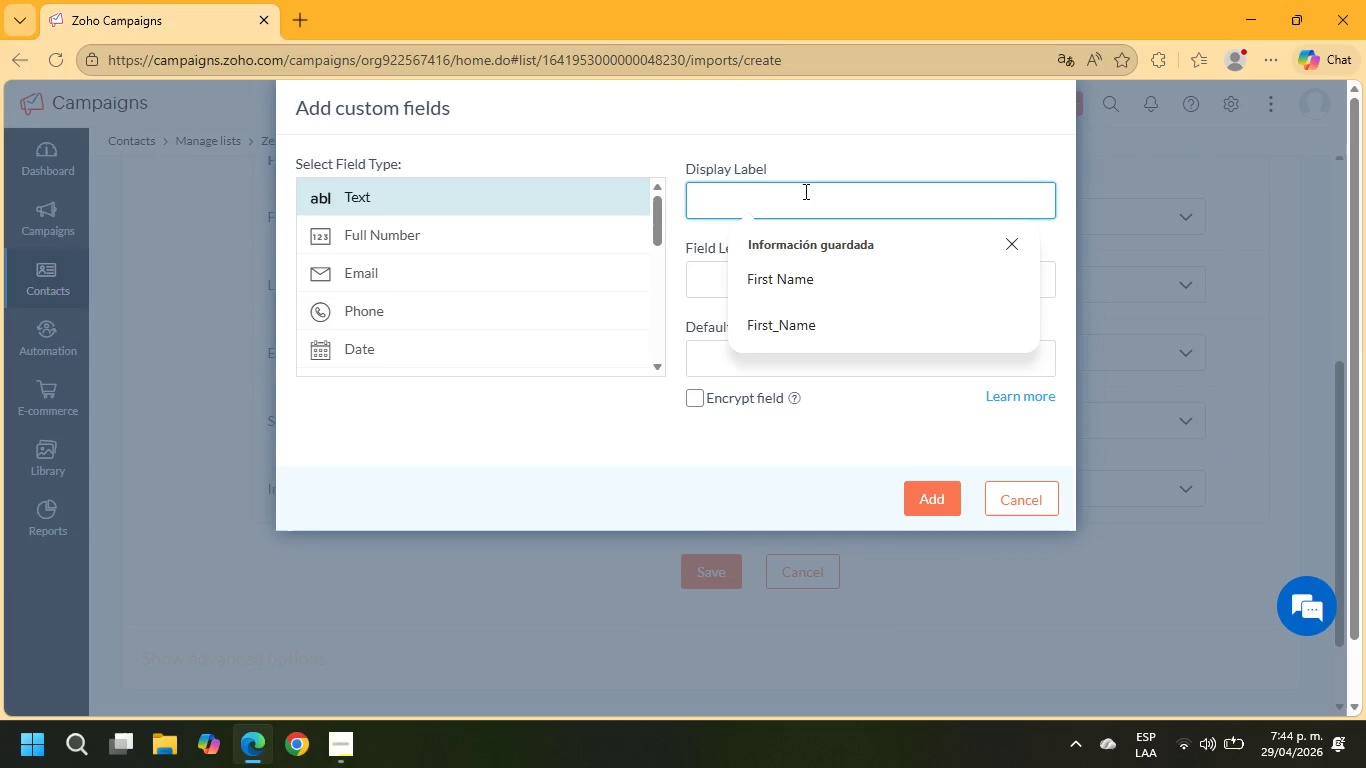 
type(Lat)
key(Backspace)
type(st_Name)
 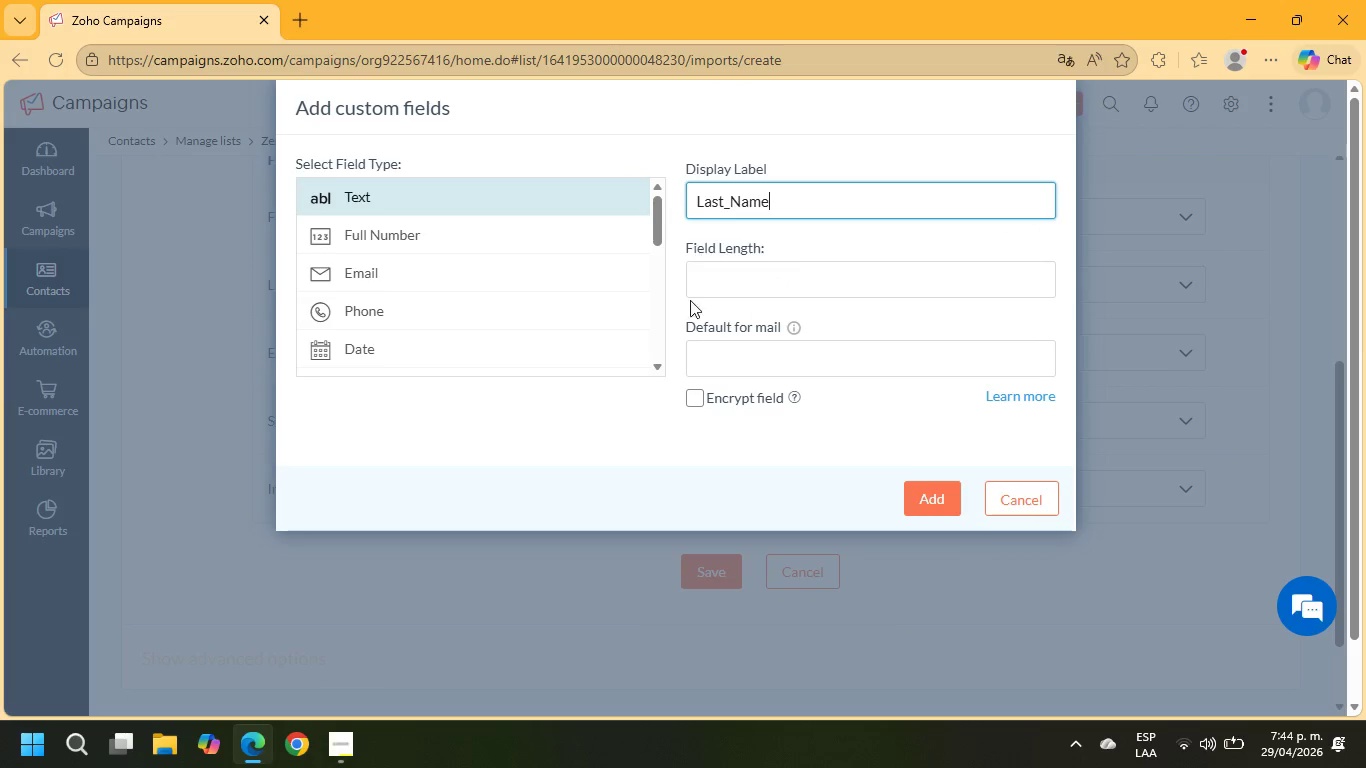 
left_click([694, 282])
 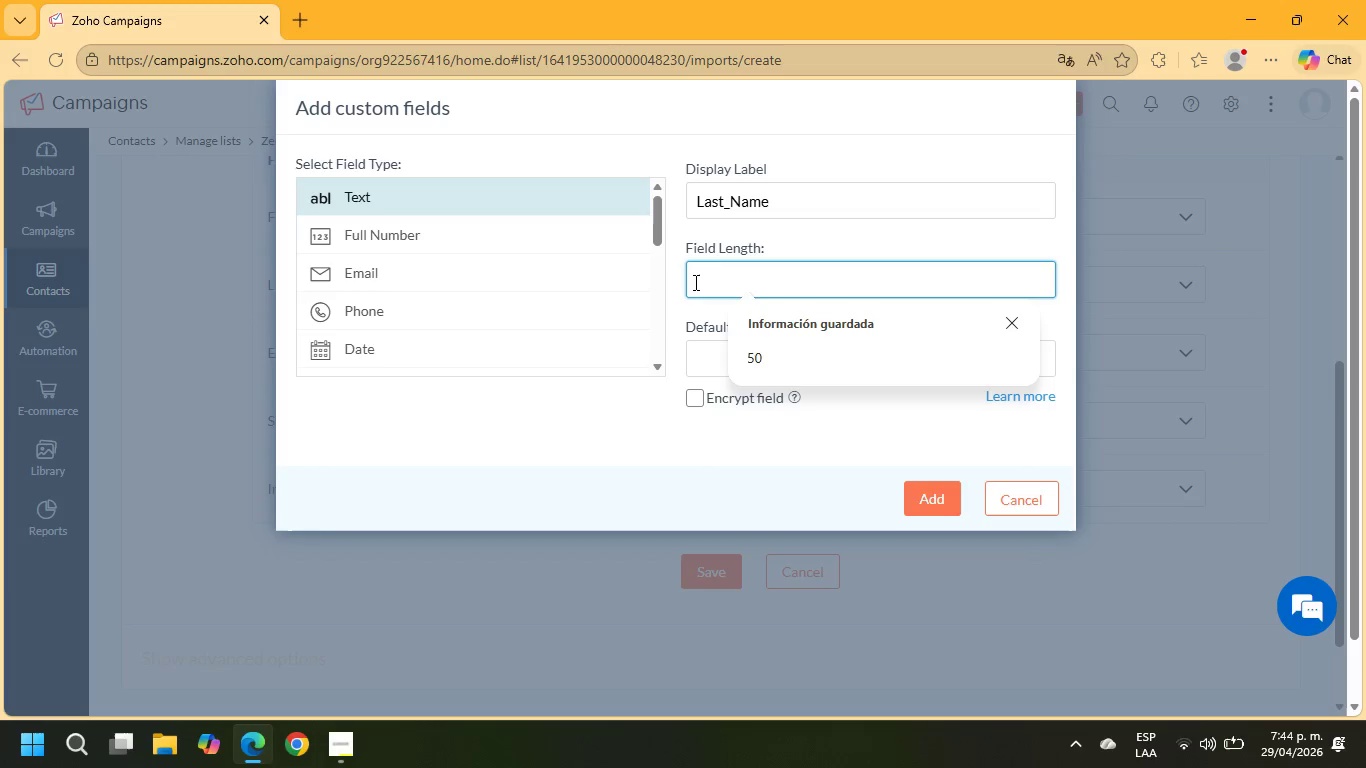 
key(Numpad5)
 